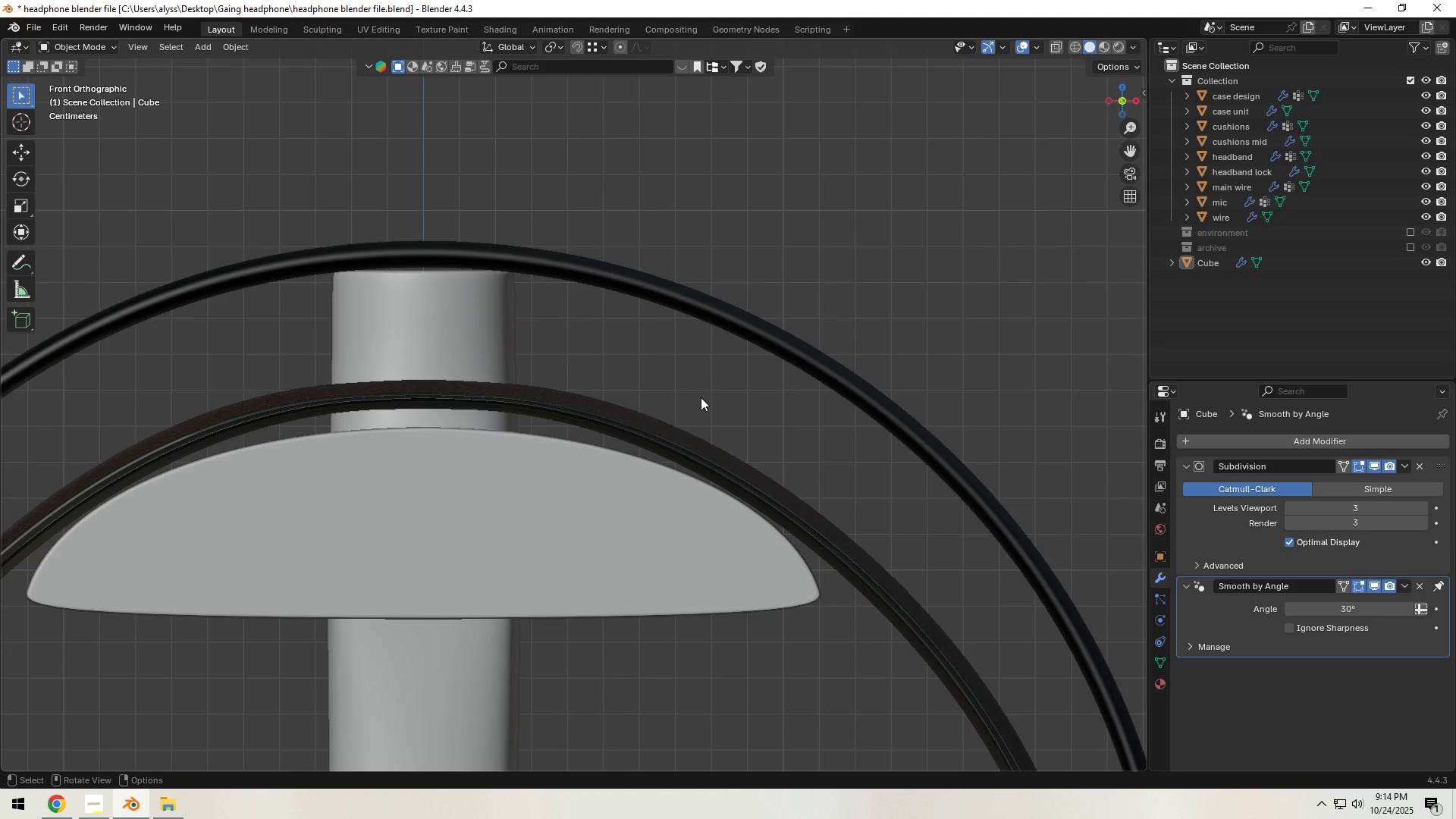 
scroll: coordinate [632, 424], scroll_direction: down, amount: 9.0
 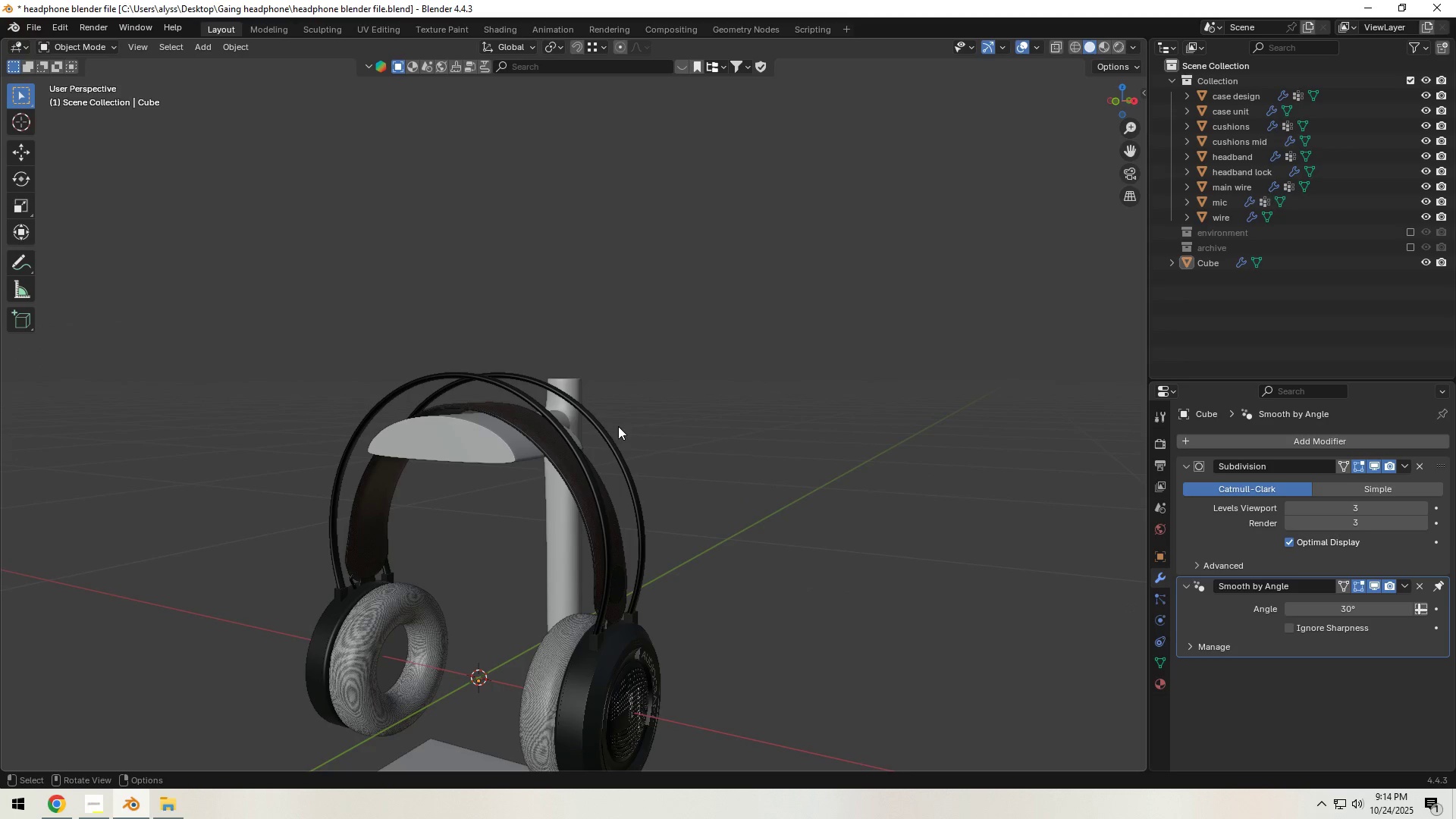 
hold_key(key=ControlLeft, duration=1.5)
 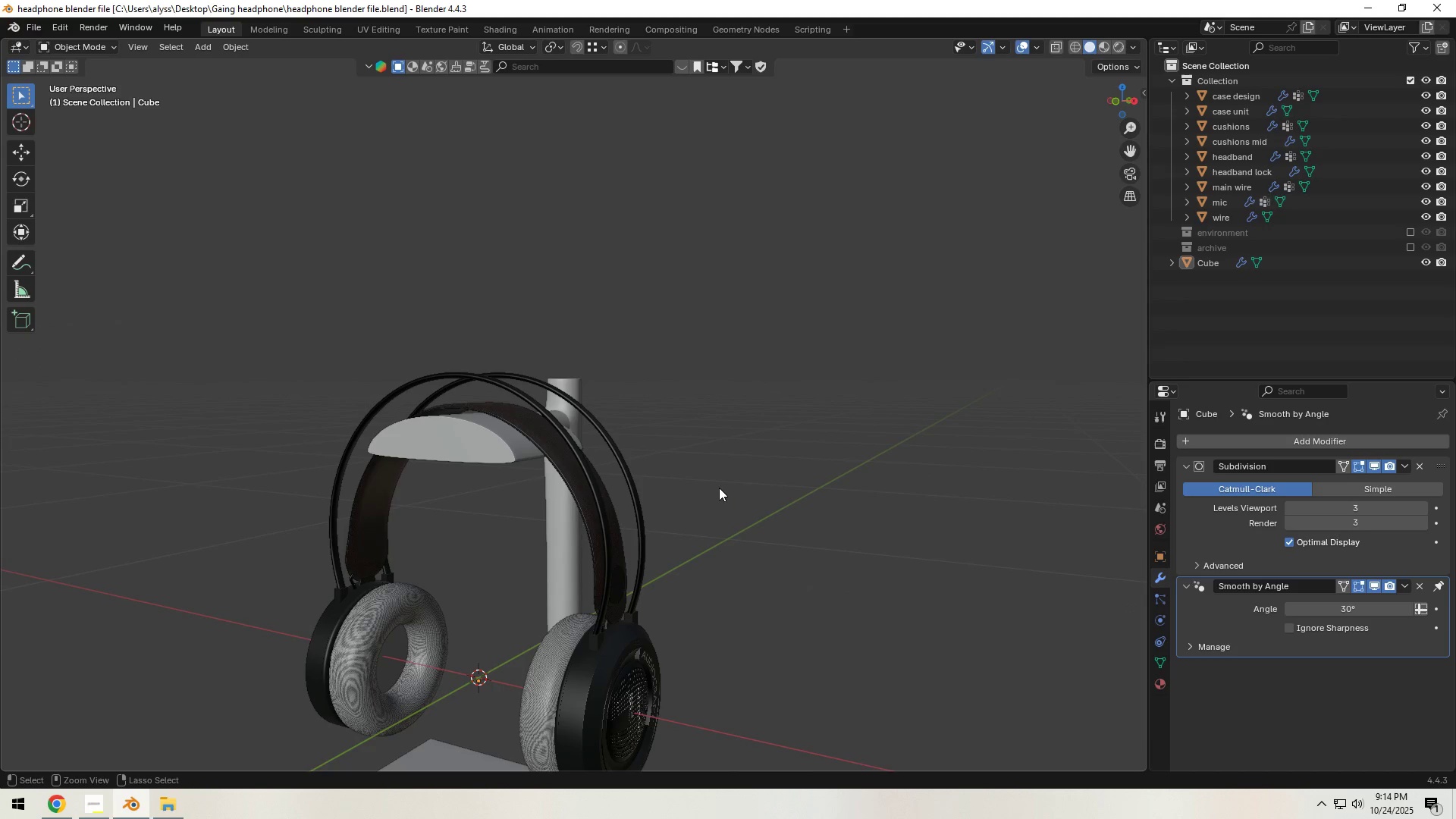 
key(Control+S)
 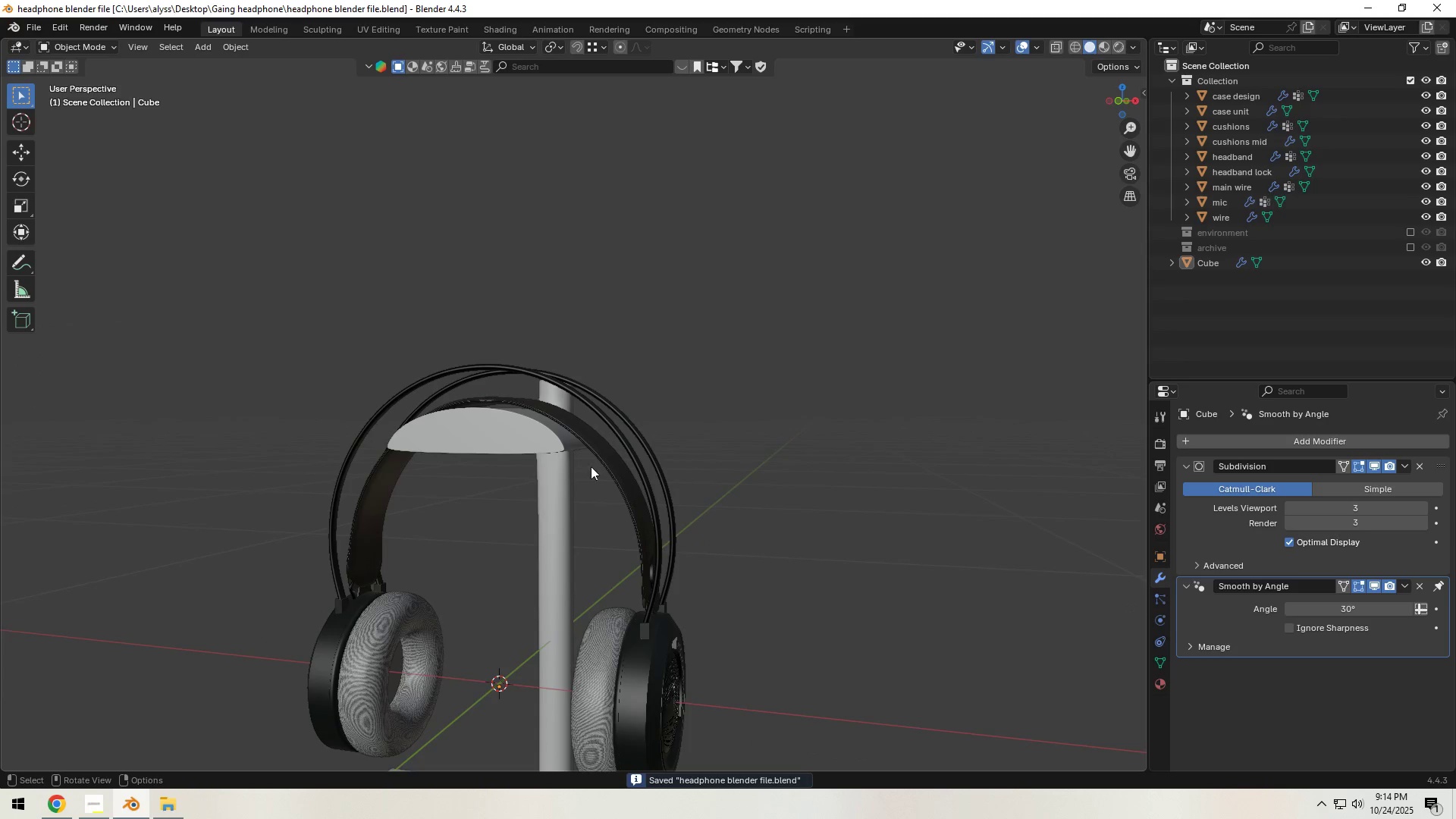 
left_click([514, 449])
 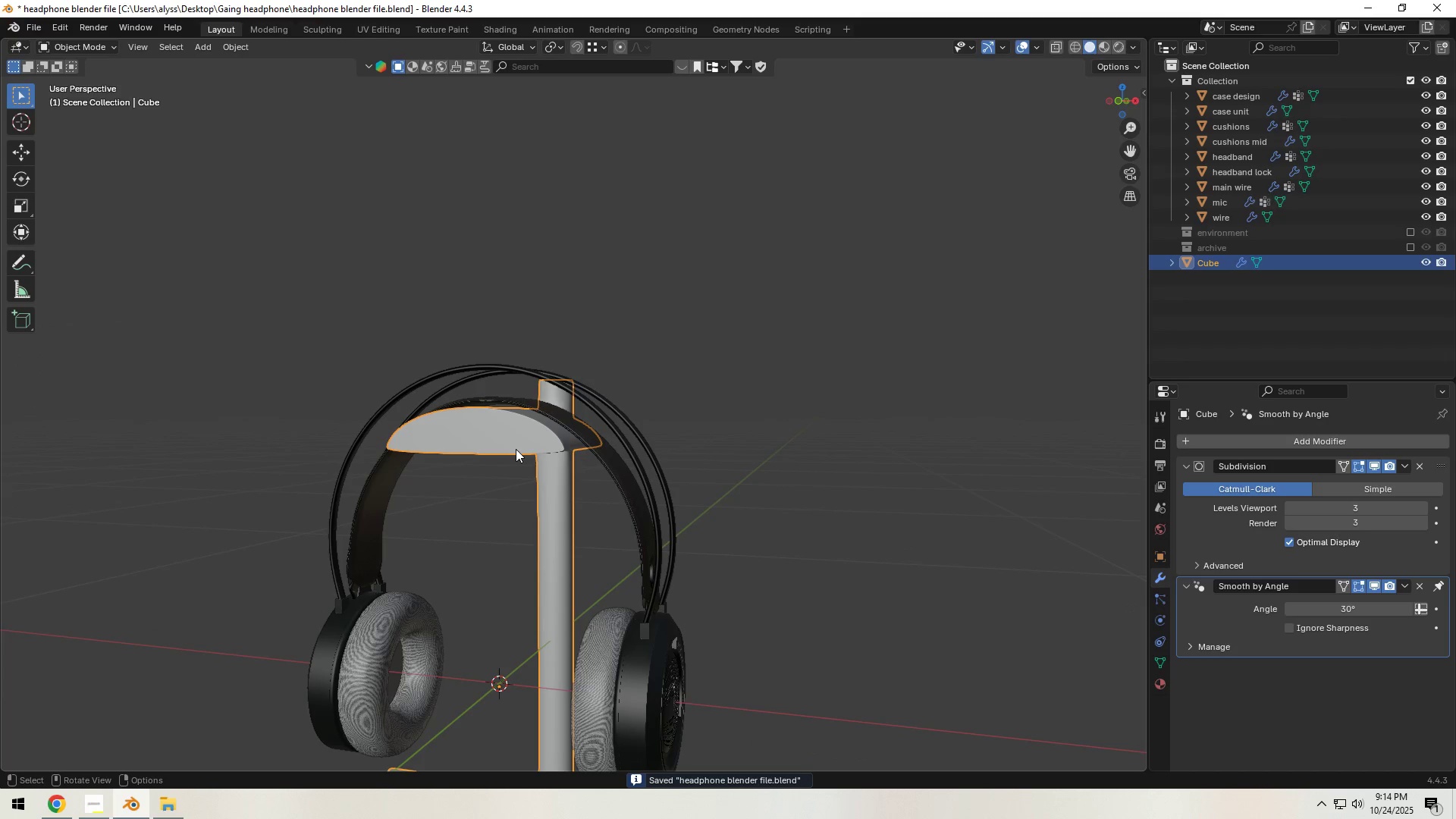 
key(Tab)
 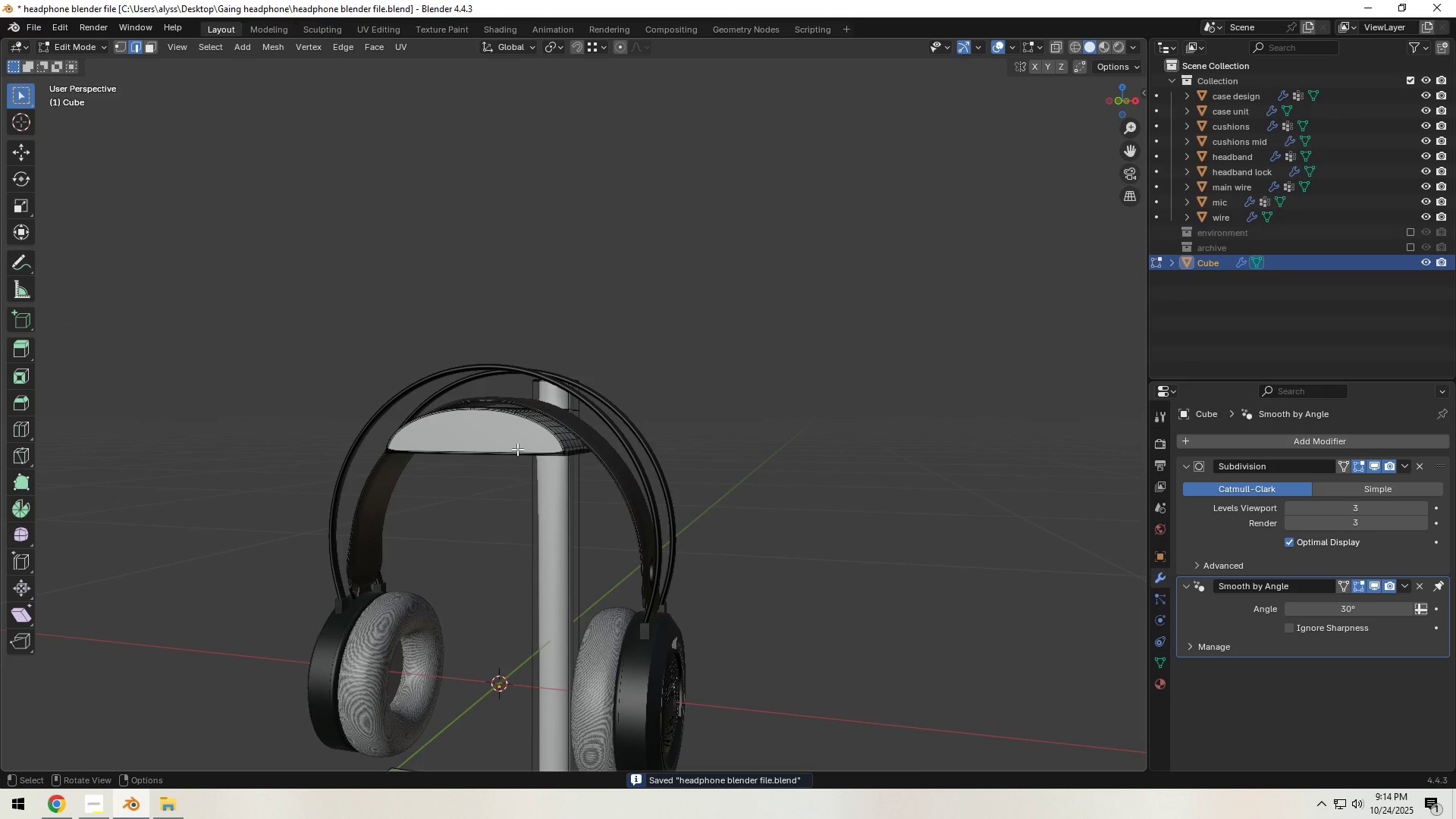 
left_click([517, 449])
 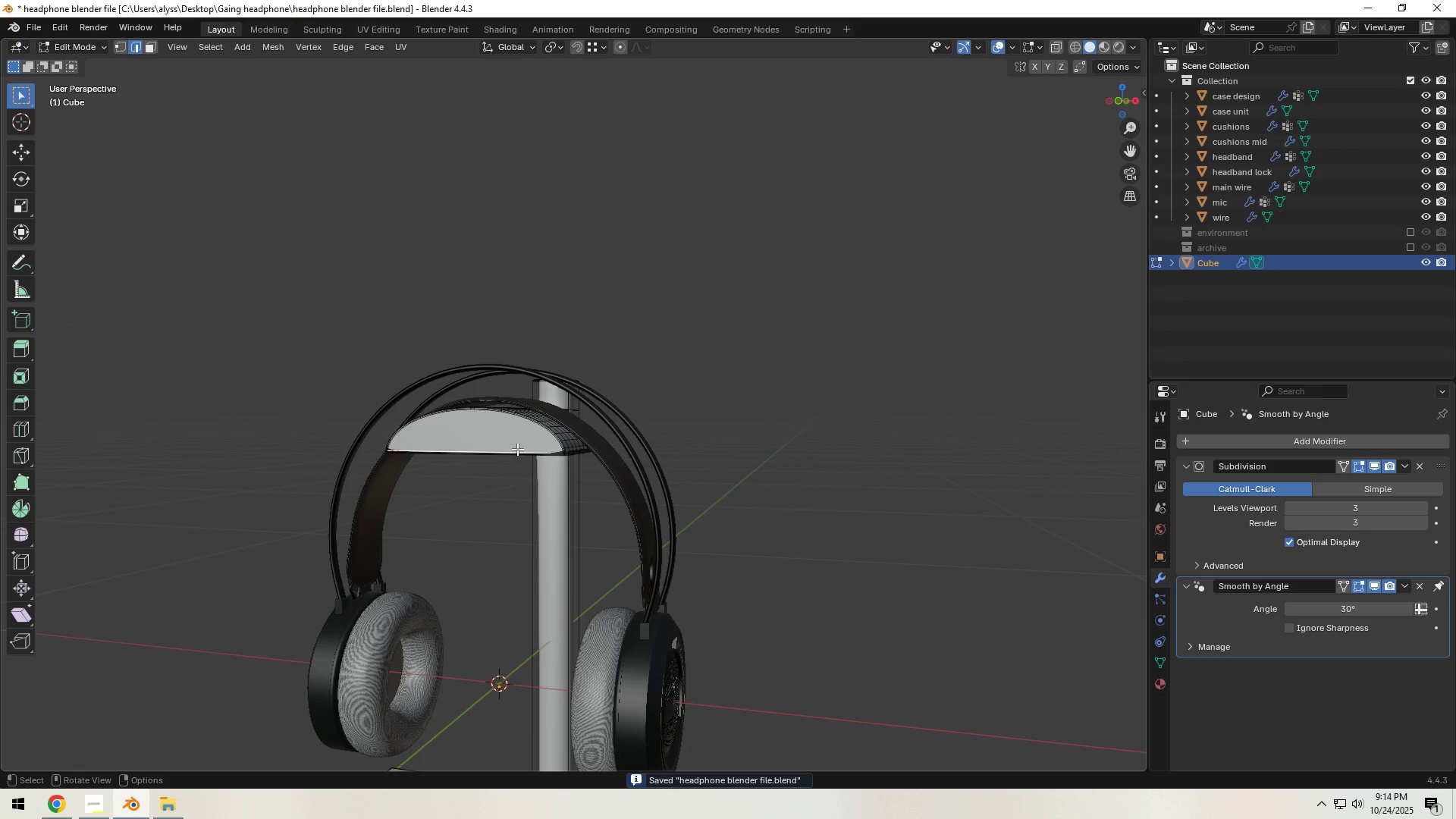 
type(lsx)
 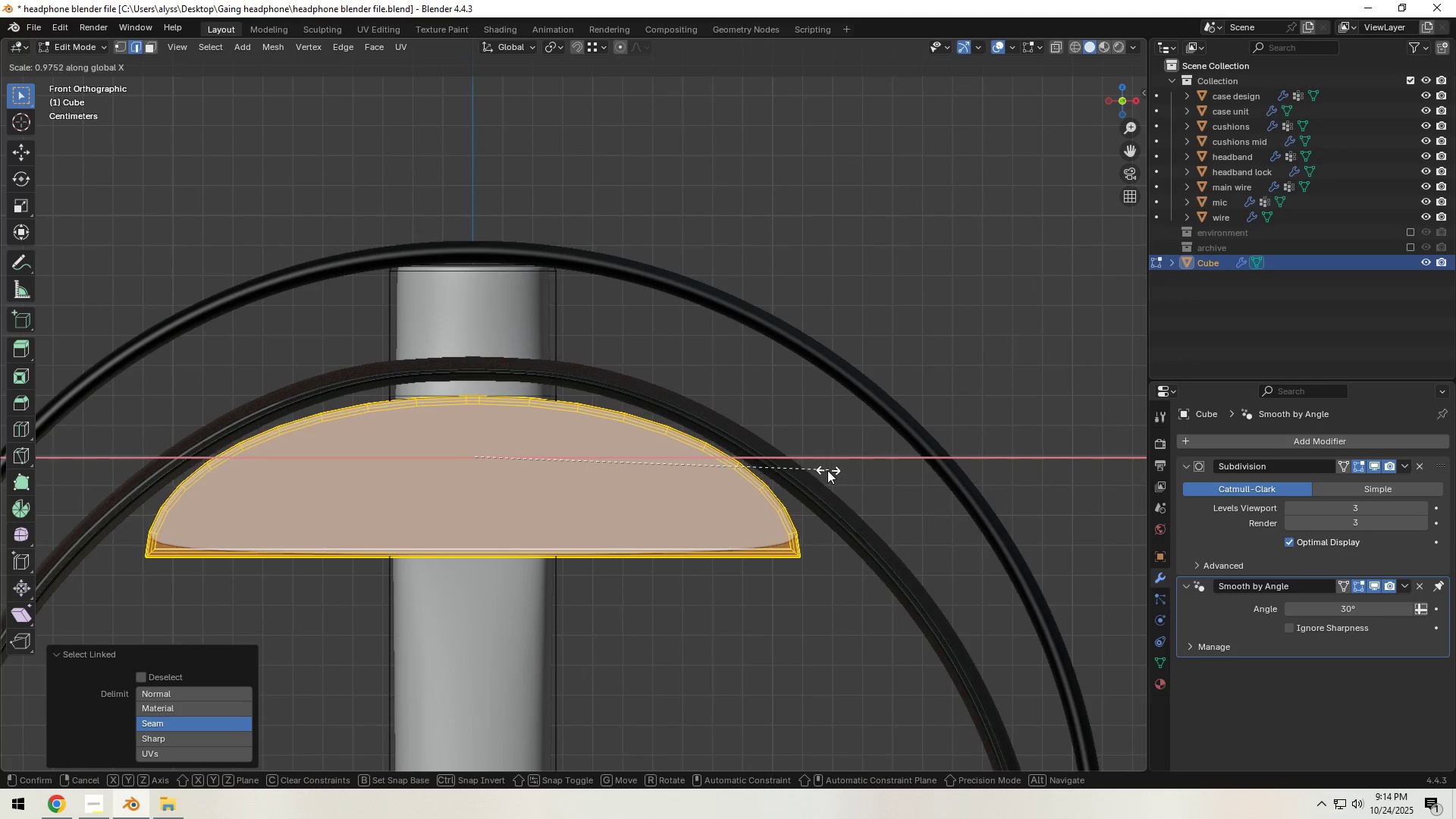 
hold_key(key=Backquote, duration=0.42)
 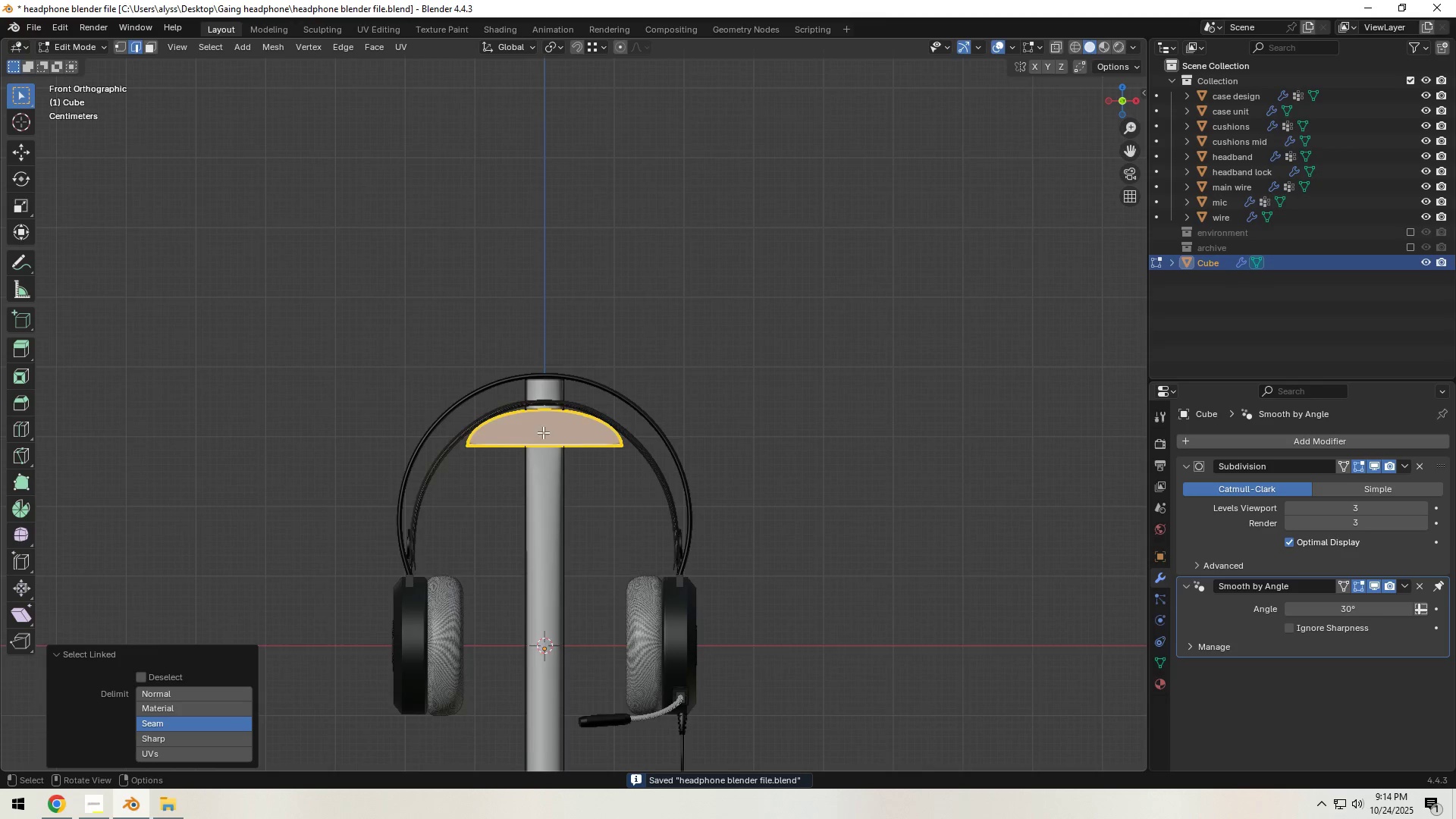 
scroll: coordinate [560, 437], scroll_direction: up, amount: 8.0
 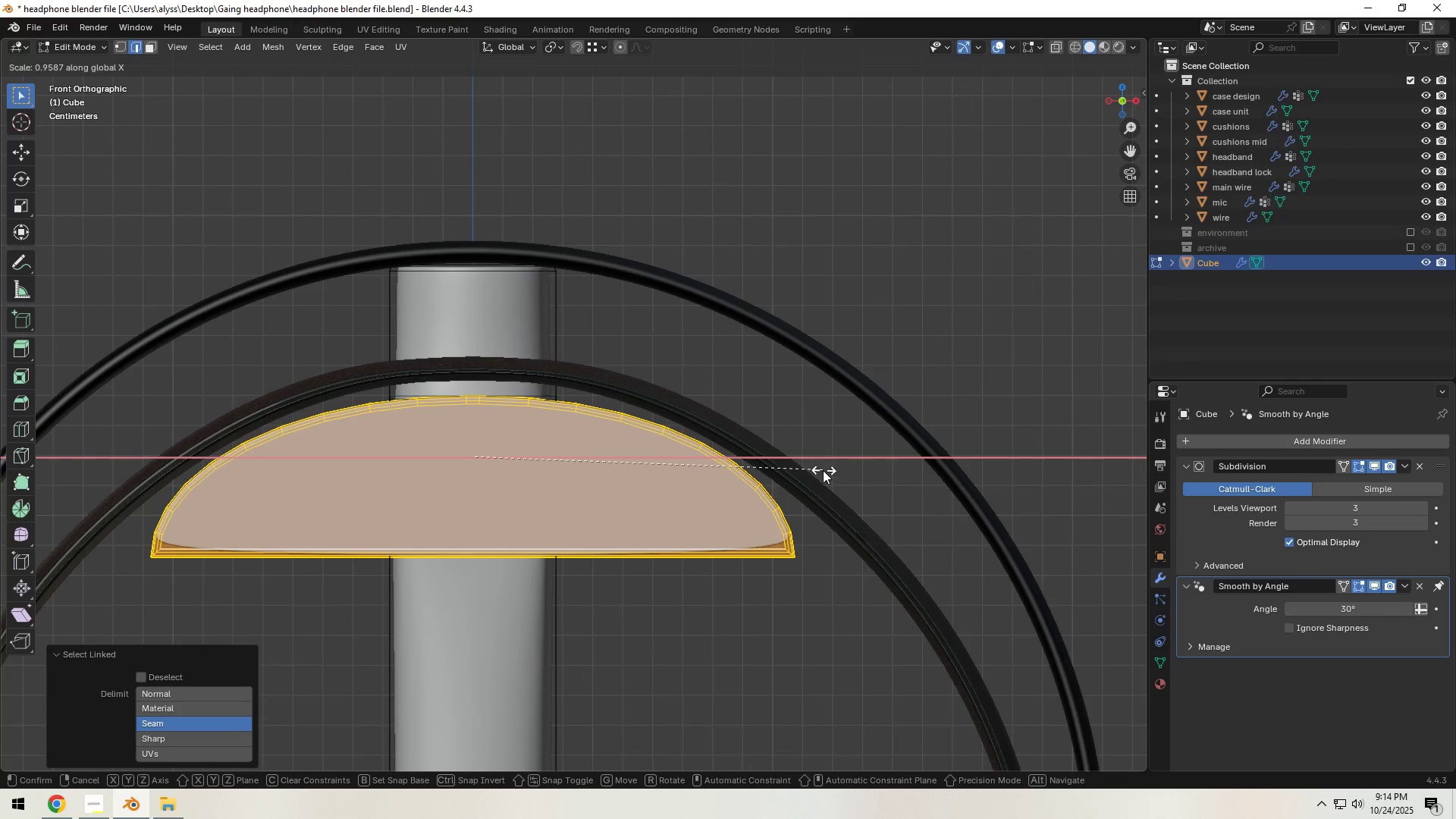 
left_click([816, 470])
 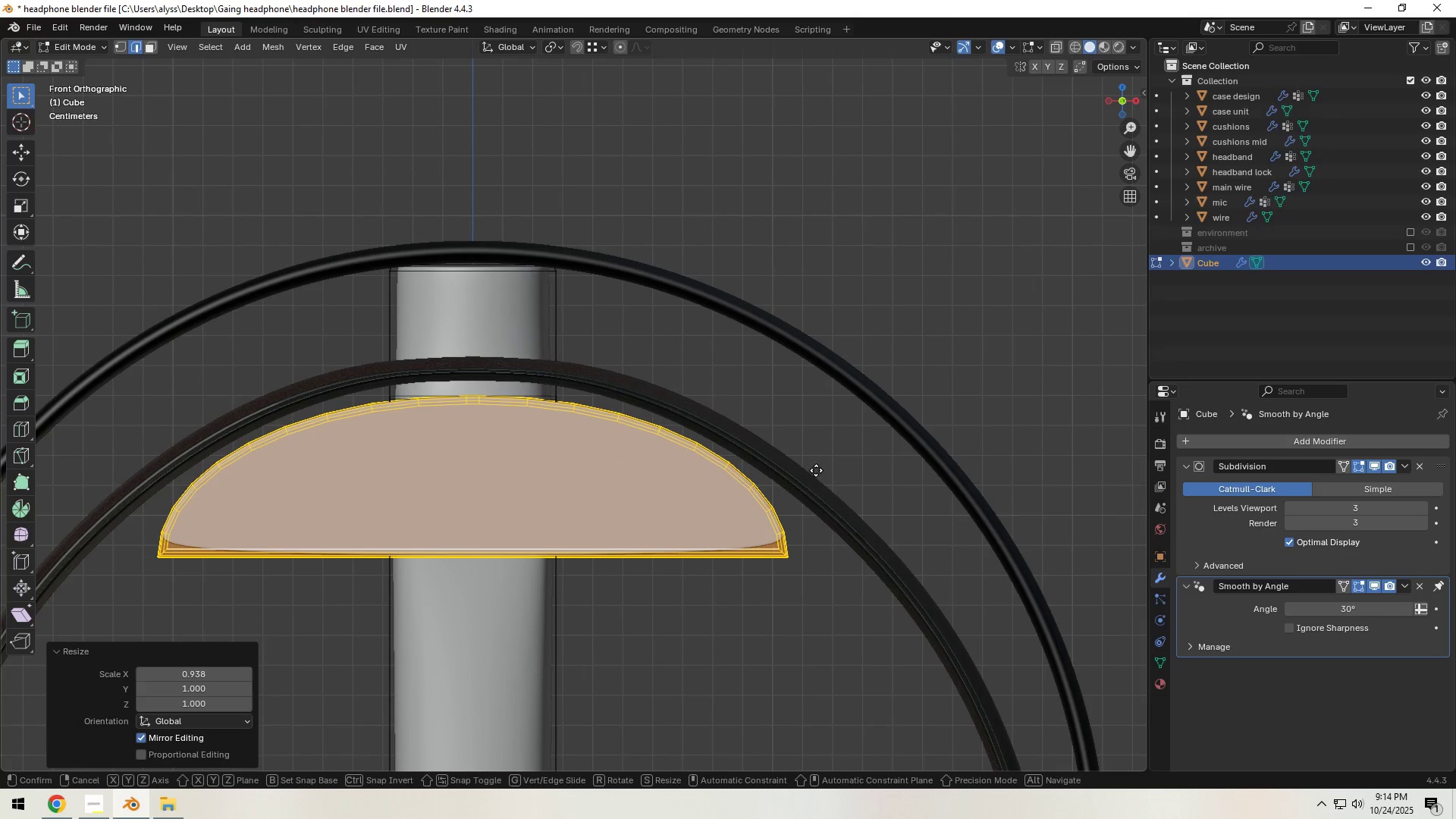 
type(gz)
 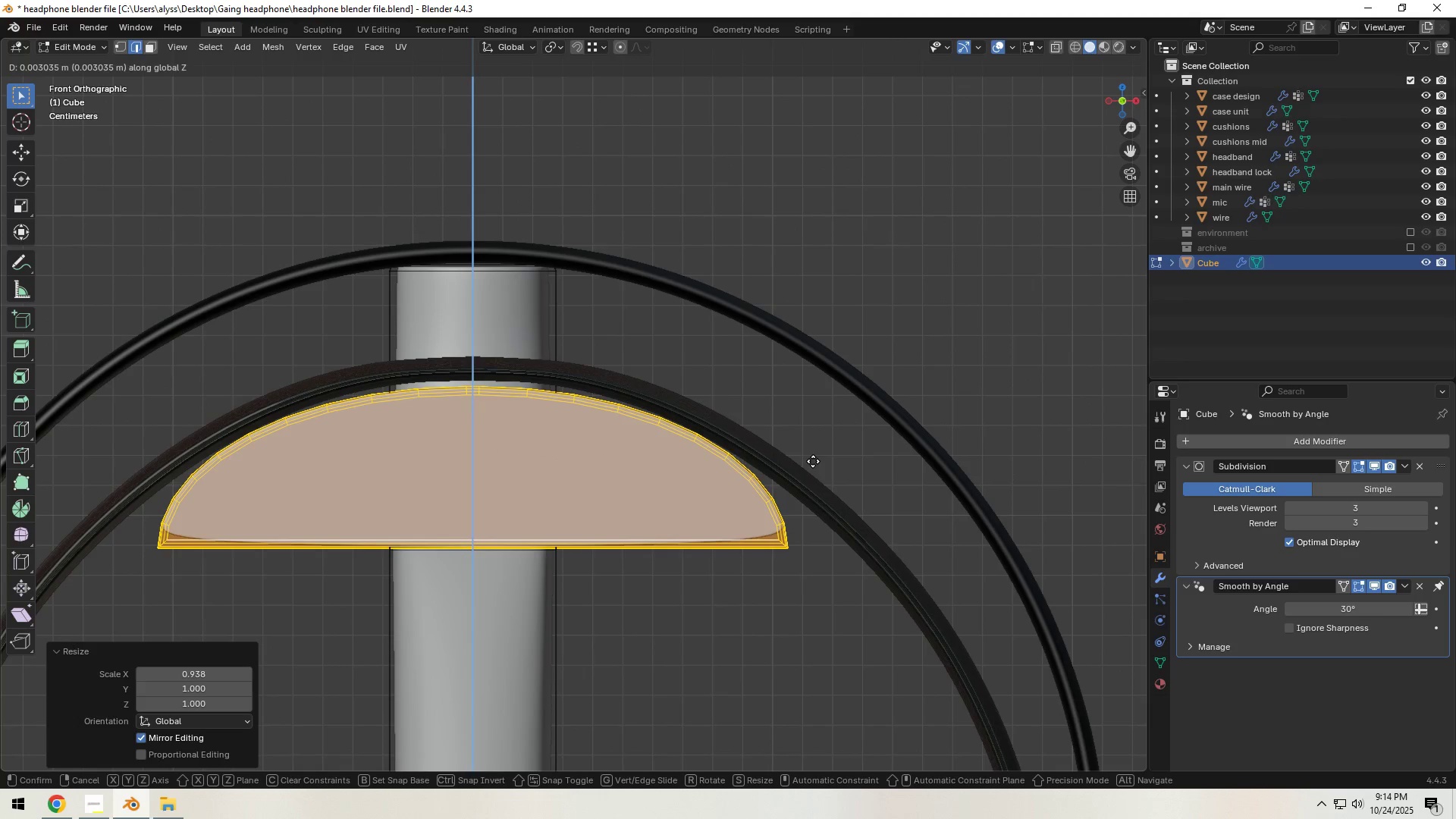 
left_click([813, 463])
 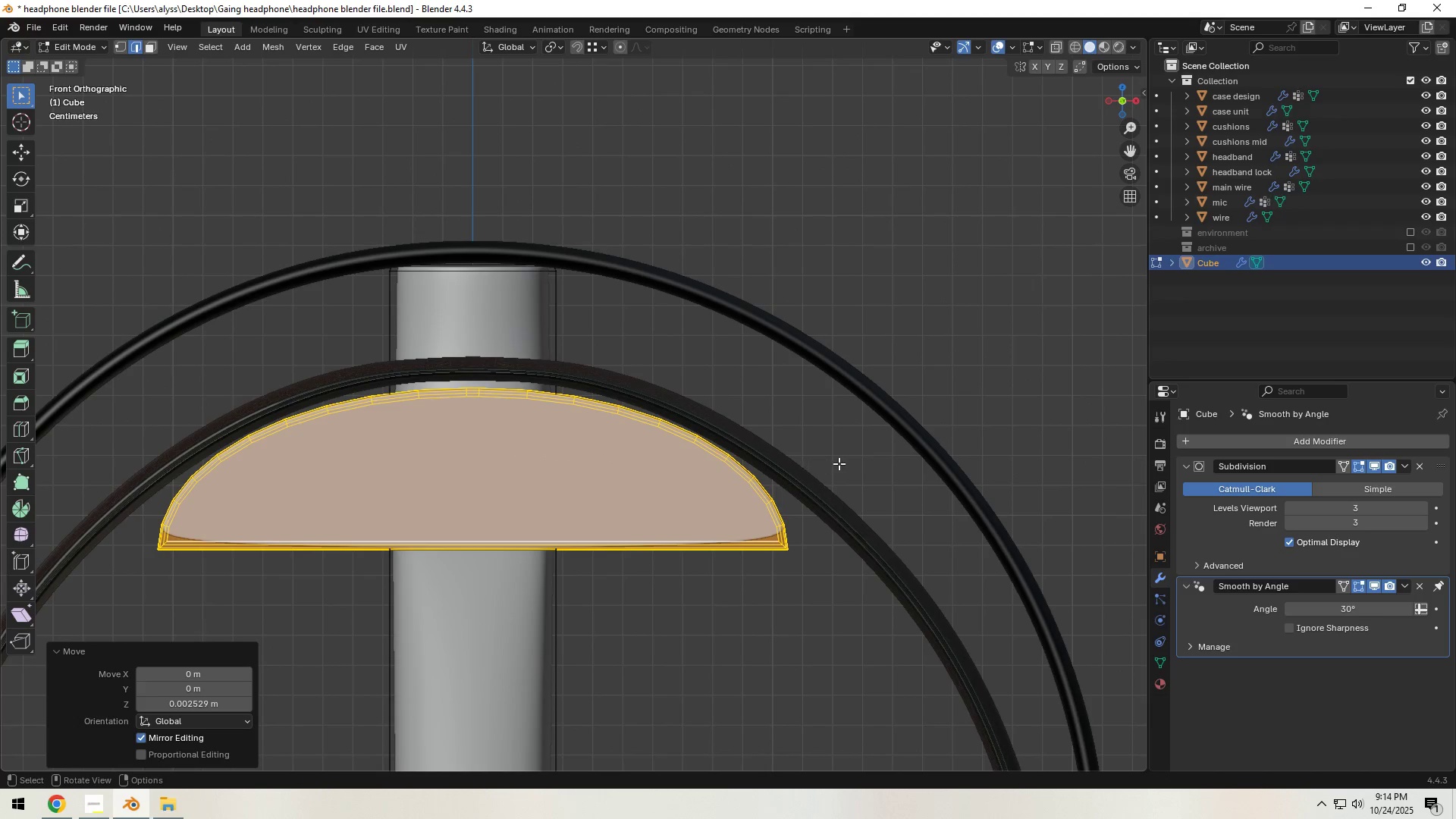 
type(sx)
 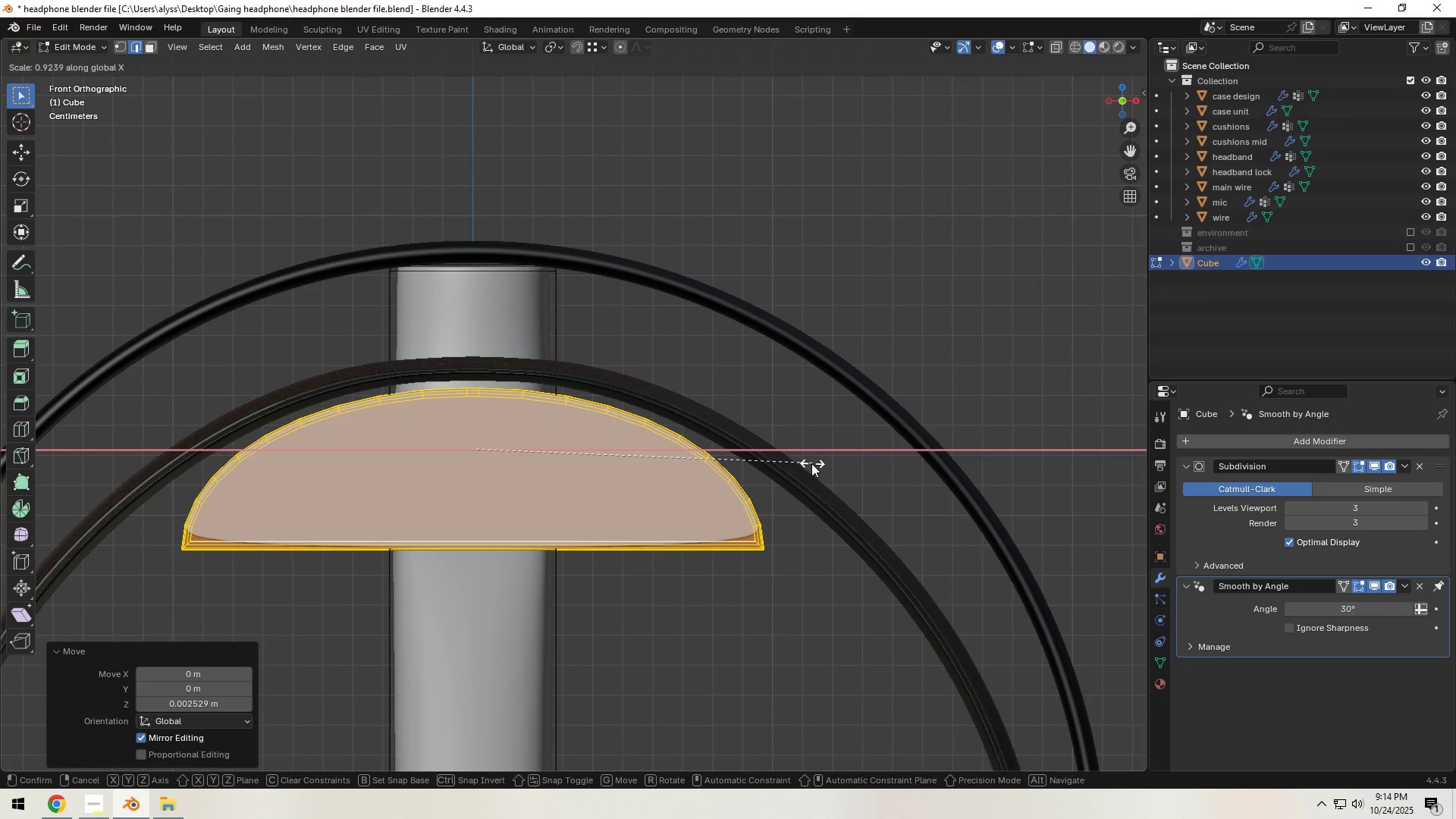 
left_click([811, 463])
 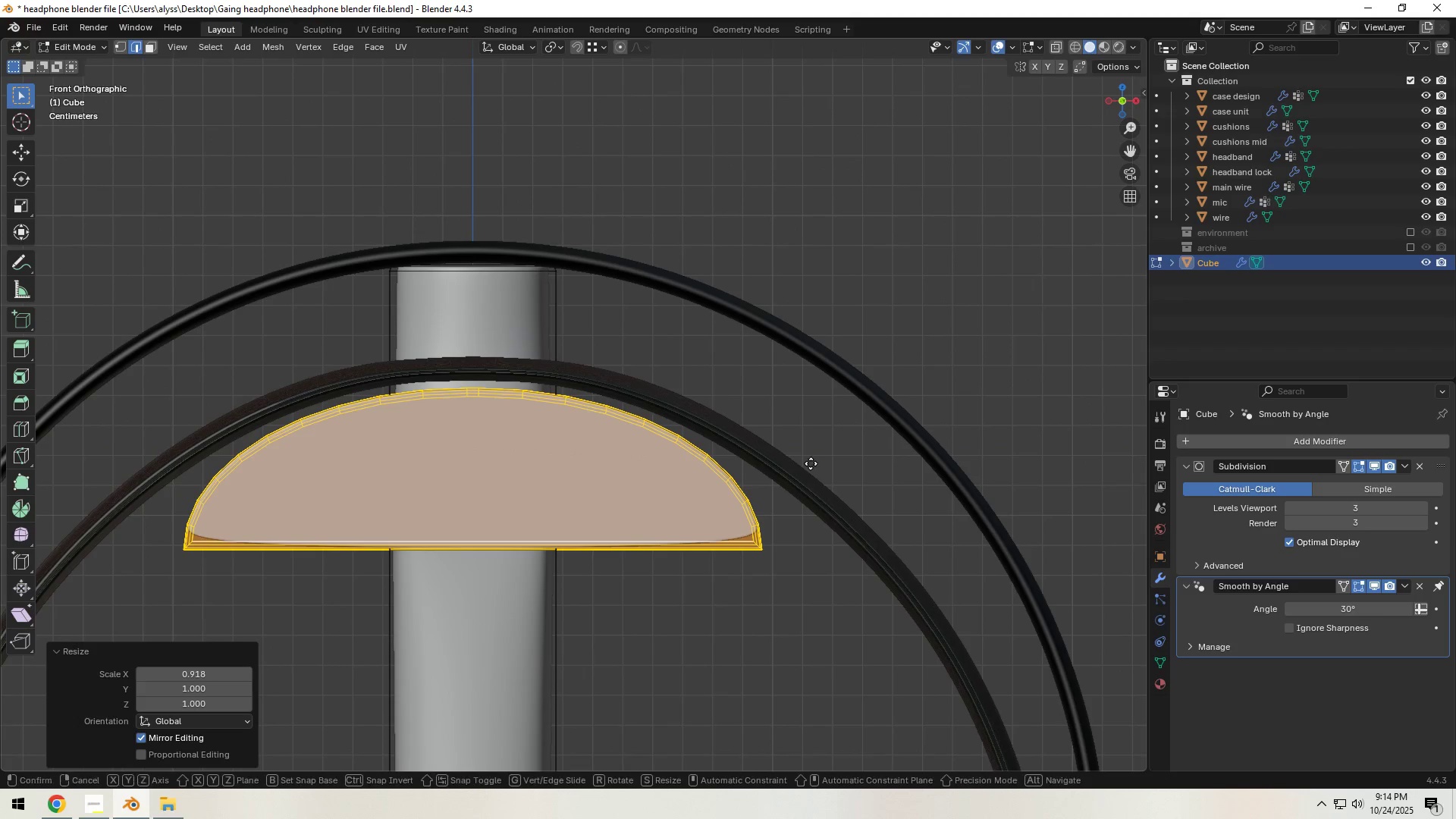 
type(gz)
 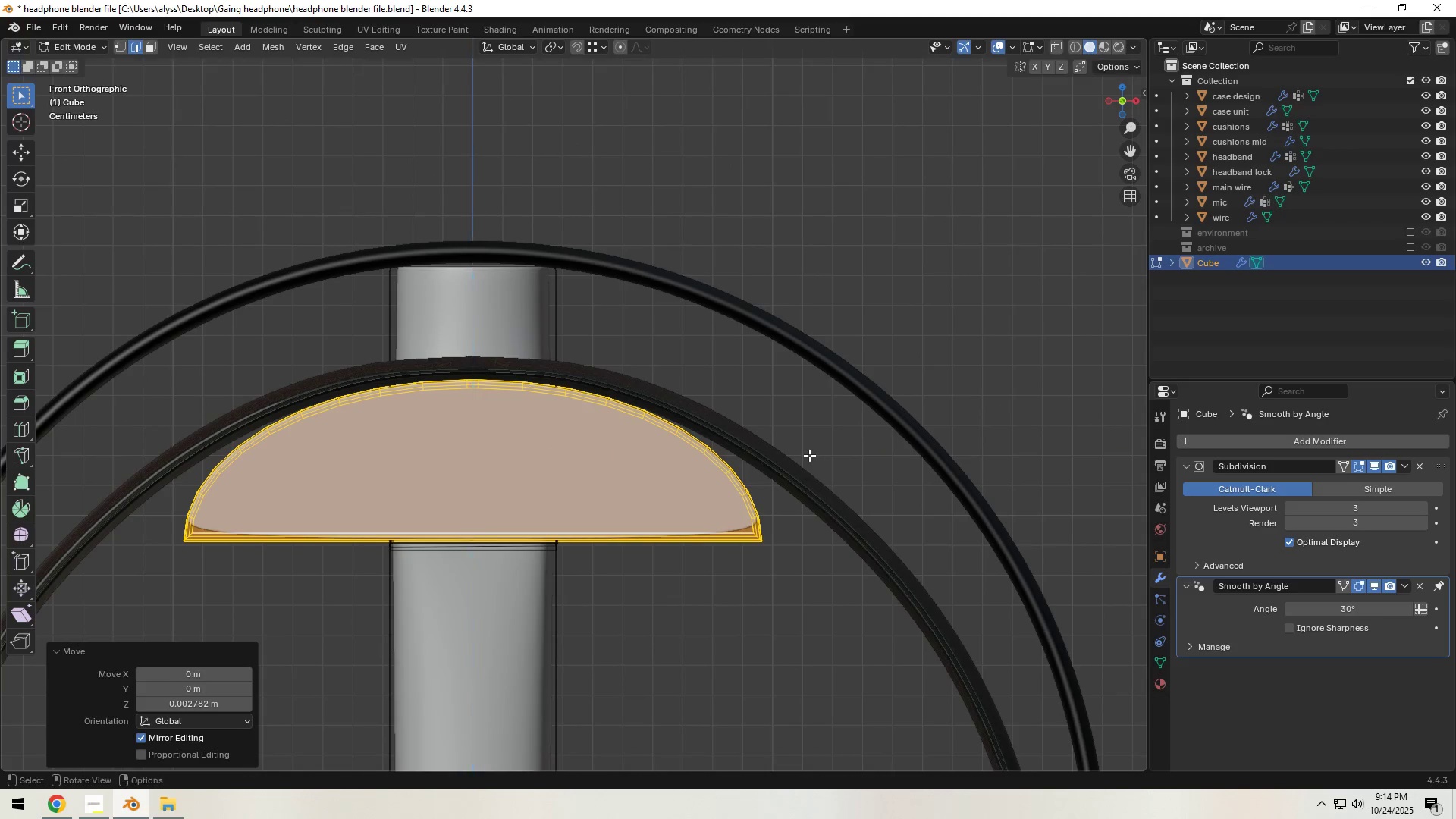 
double_click([938, 313])
 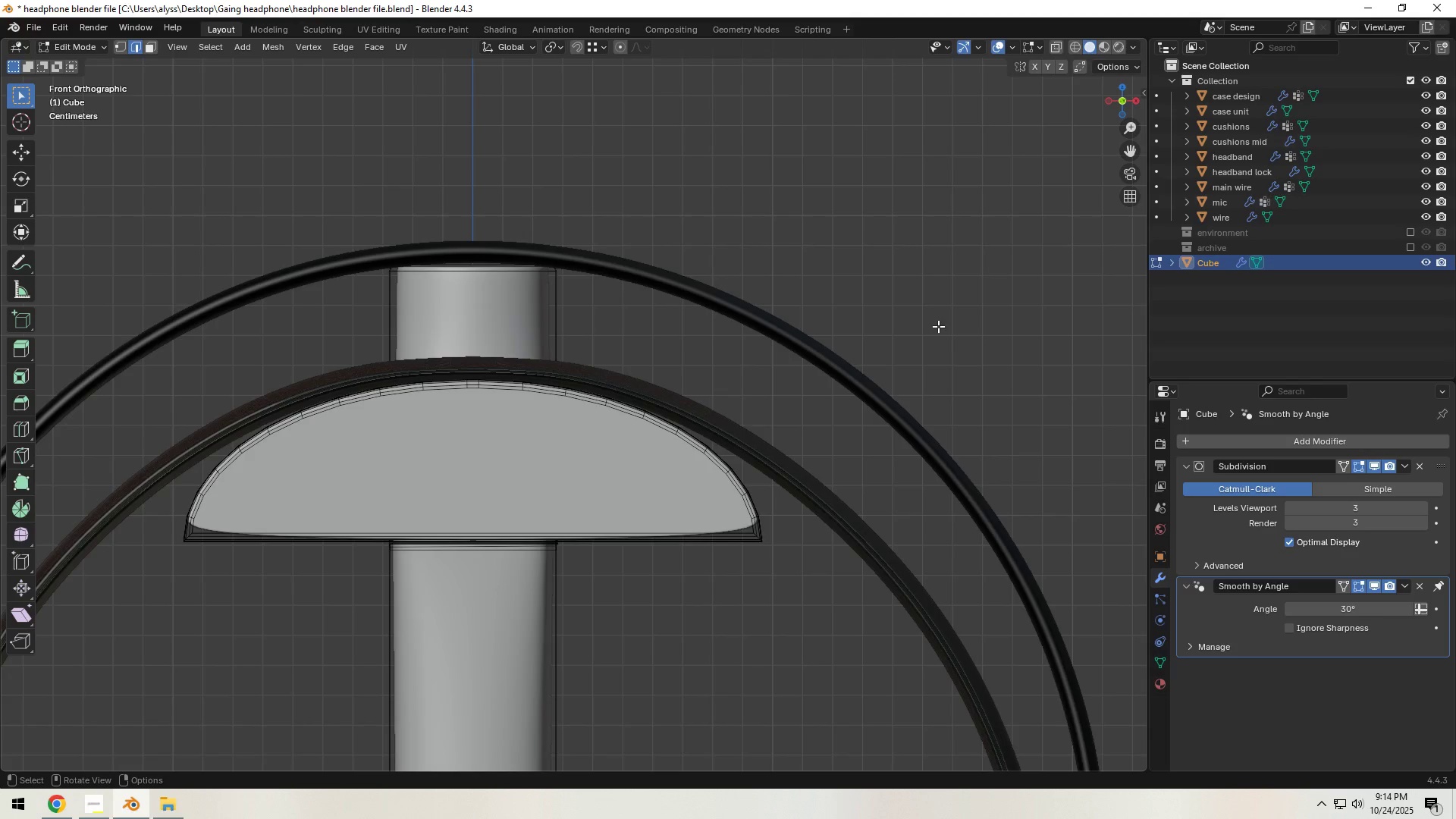 
scroll: coordinate [938, 331], scroll_direction: down, amount: 2.0
 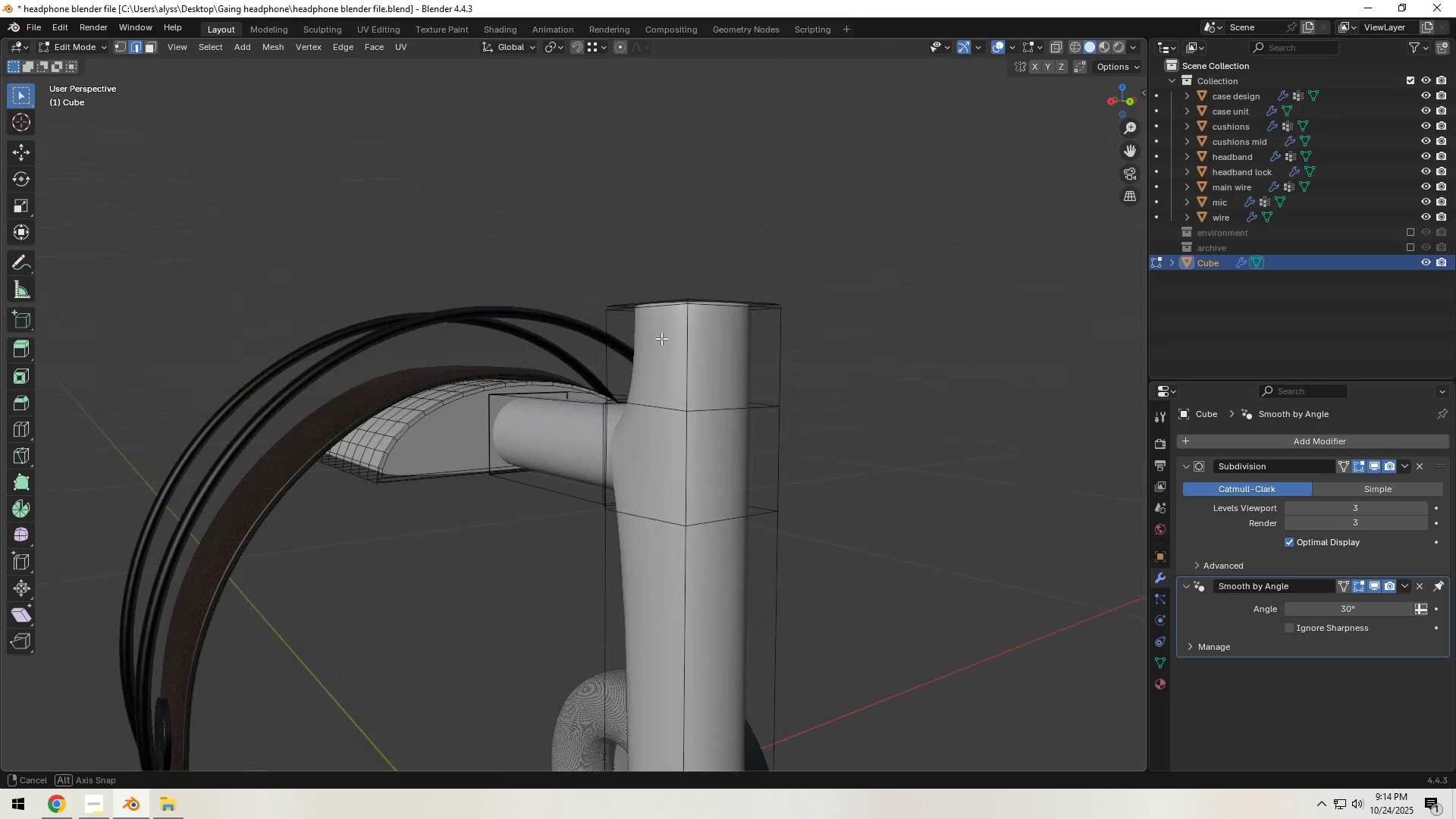 
key(Tab)
 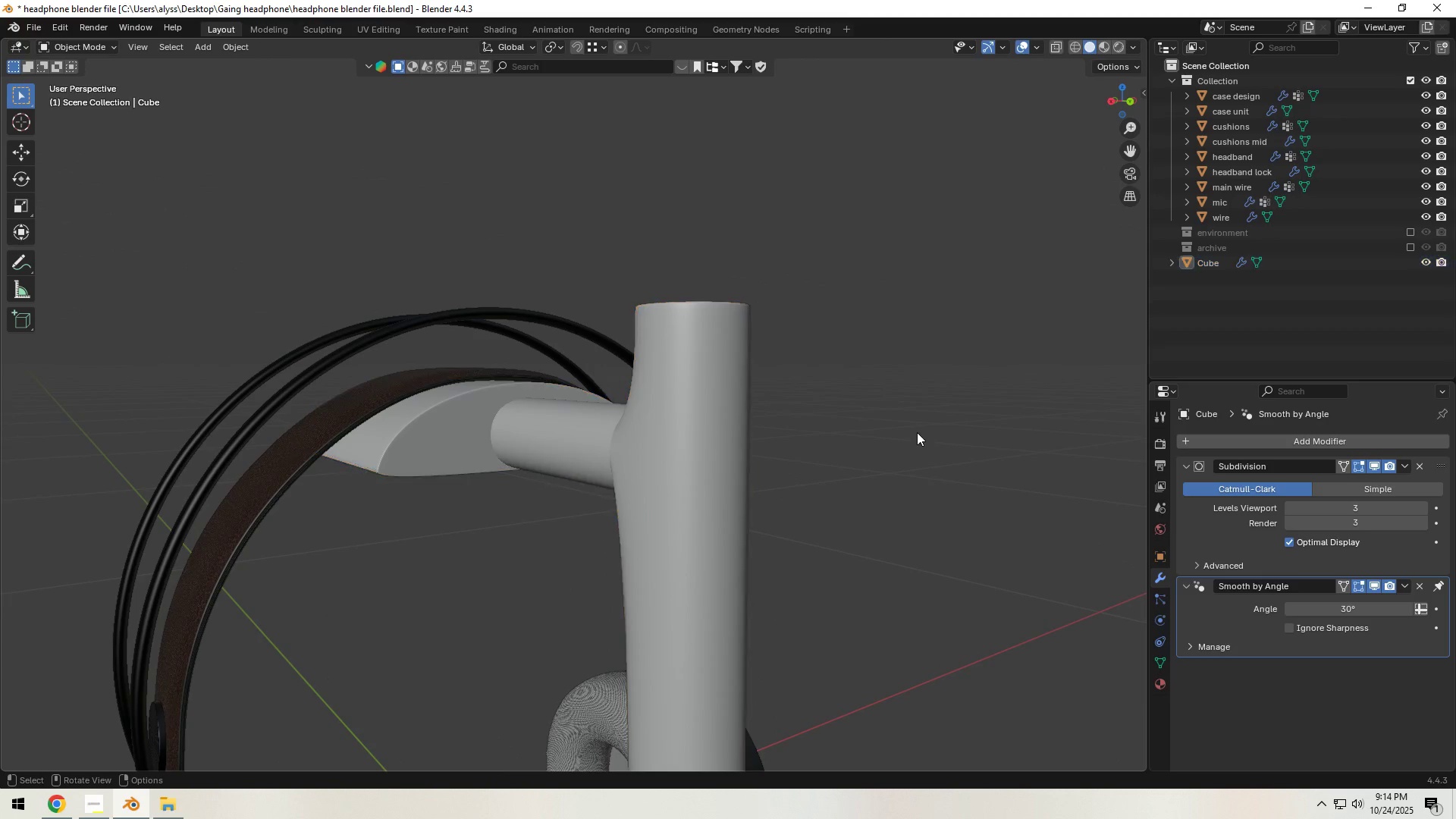 
key(Control+S)
 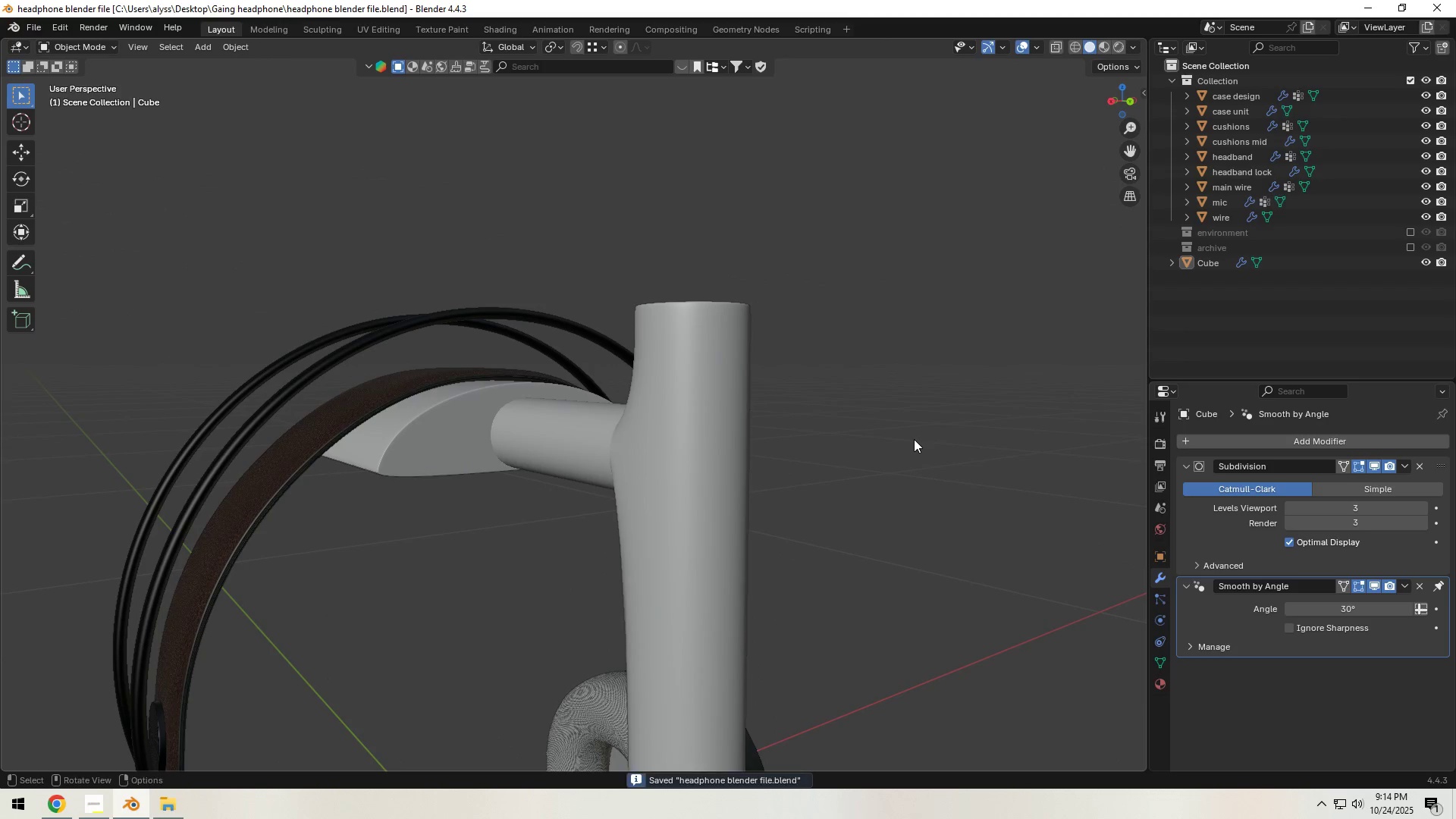 
scroll: coordinate [832, 497], scroll_direction: down, amount: 9.0
 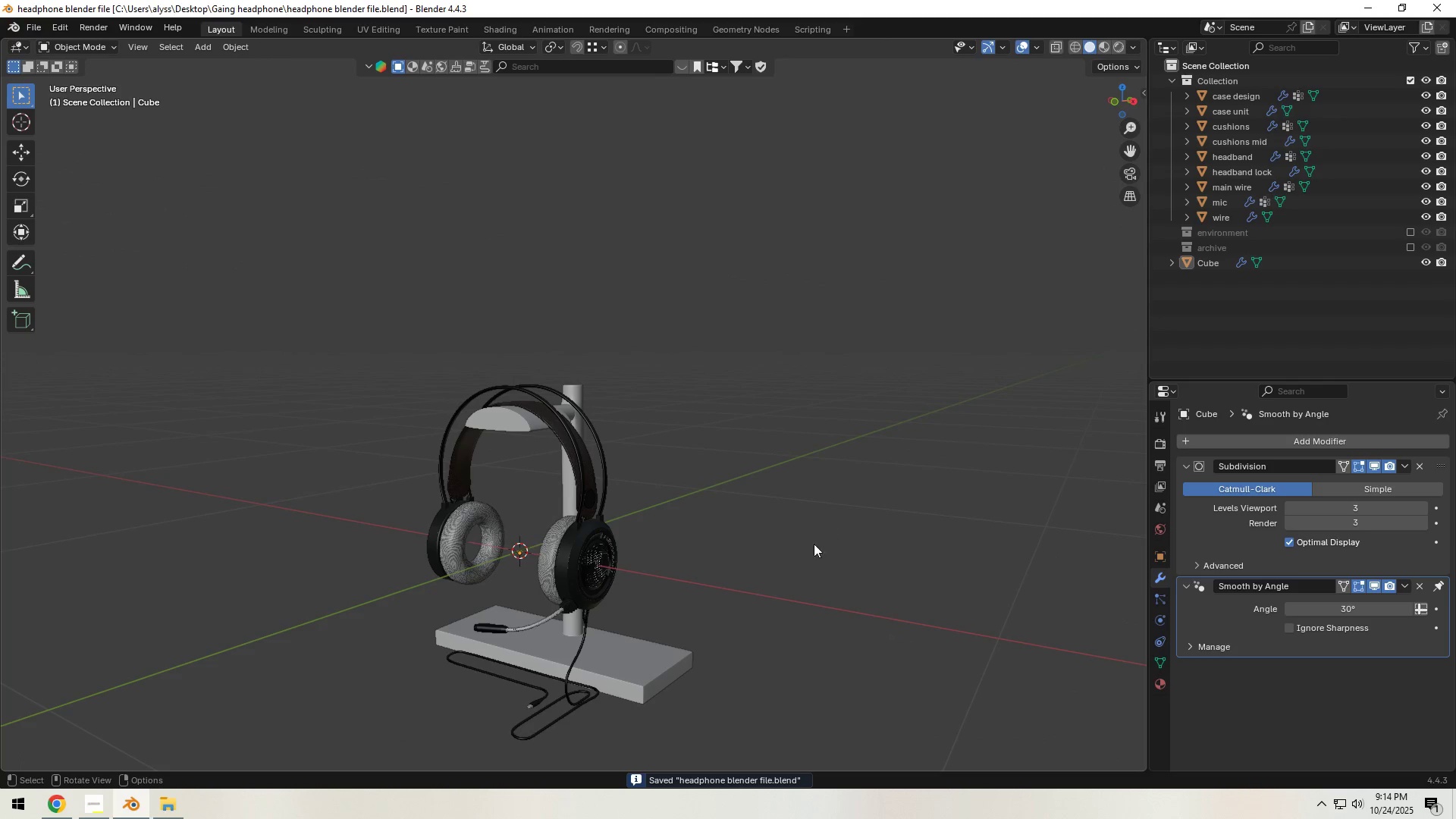 
mouse_move([122, 802])
 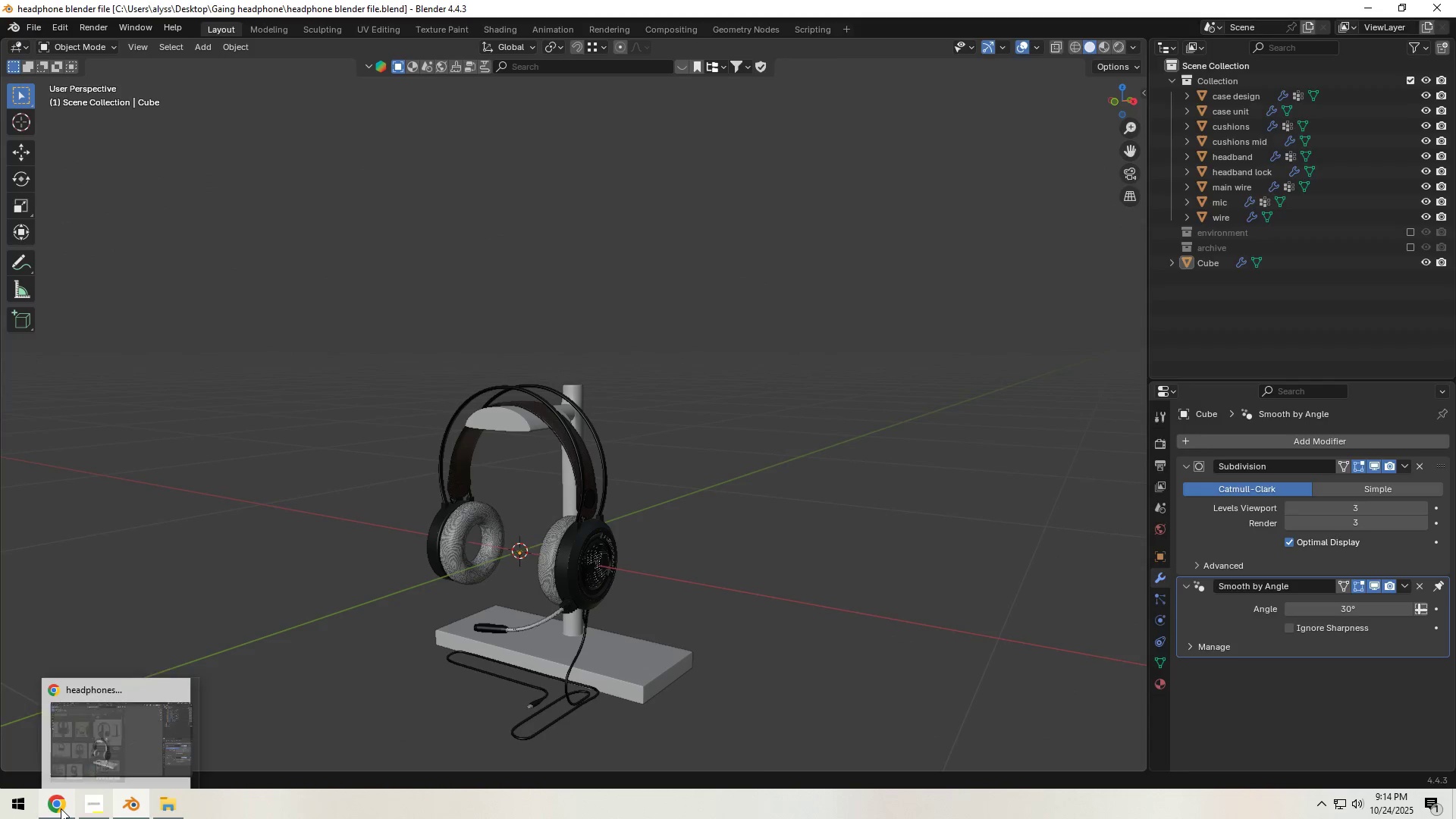 
left_click([61, 808])
 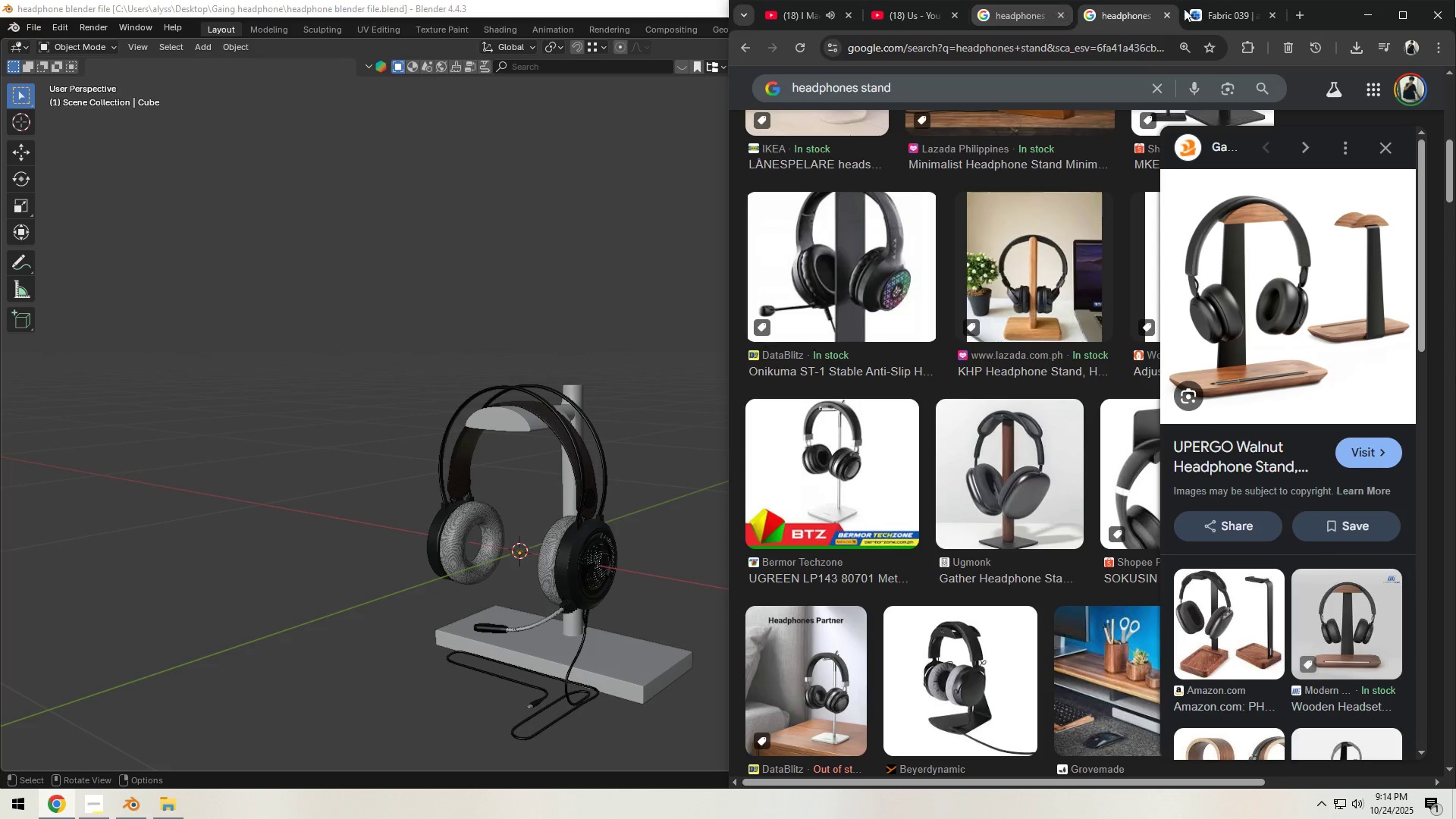 
left_click([1208, 17])
 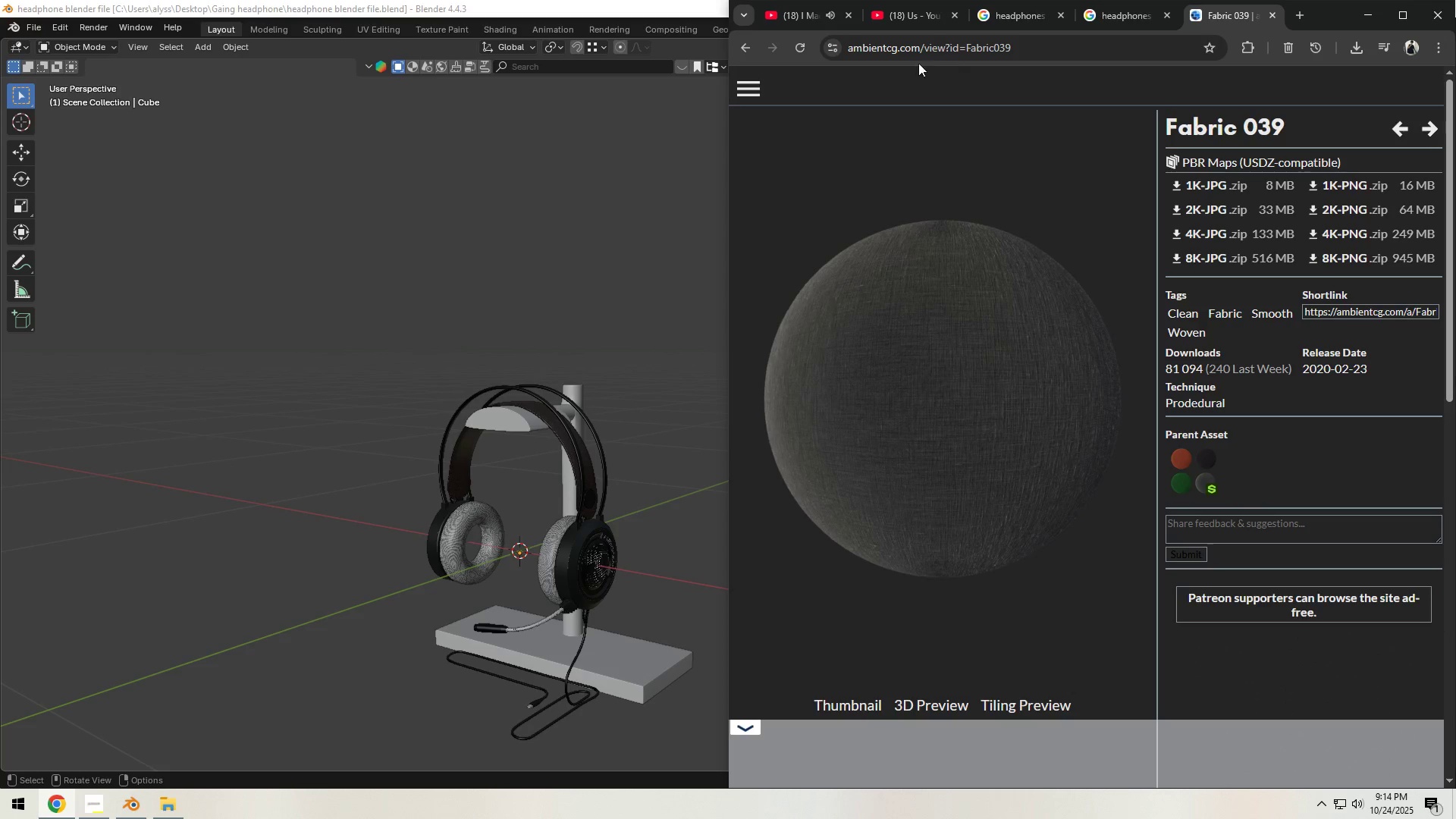 
scroll: coordinate [922, 111], scroll_direction: up, amount: 4.0
 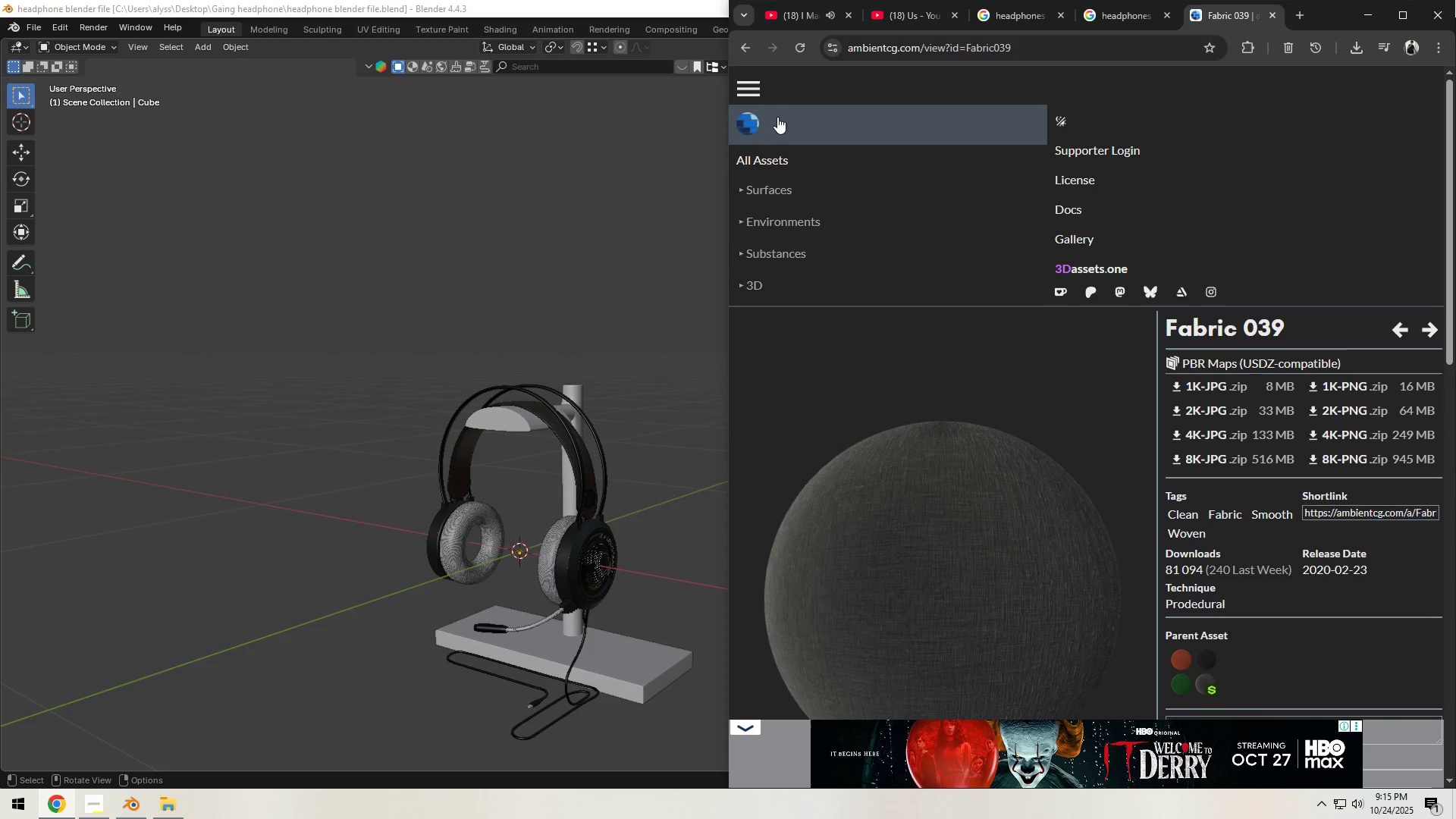 
left_click([775, 118])
 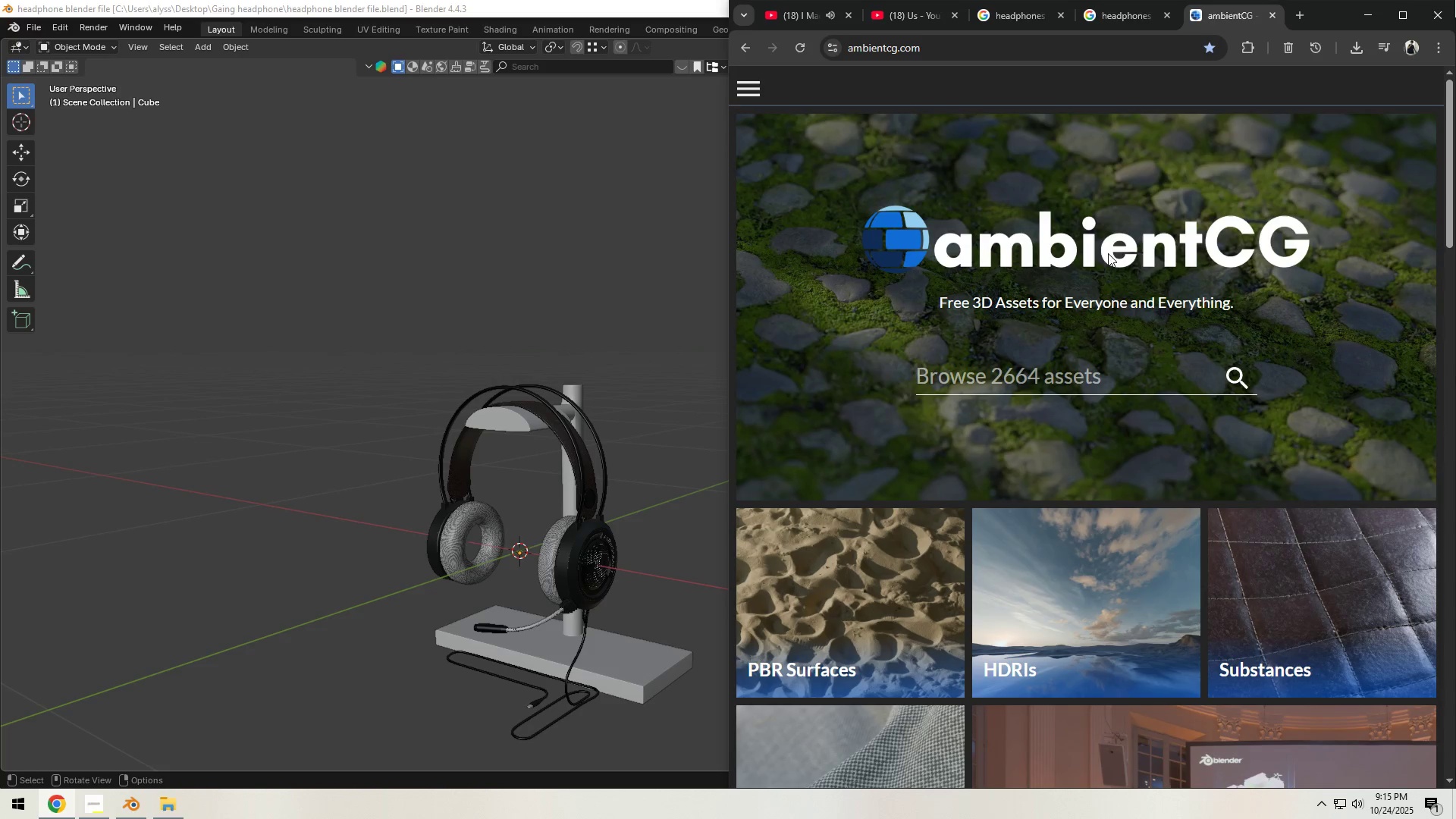 
left_click([1086, 377])
 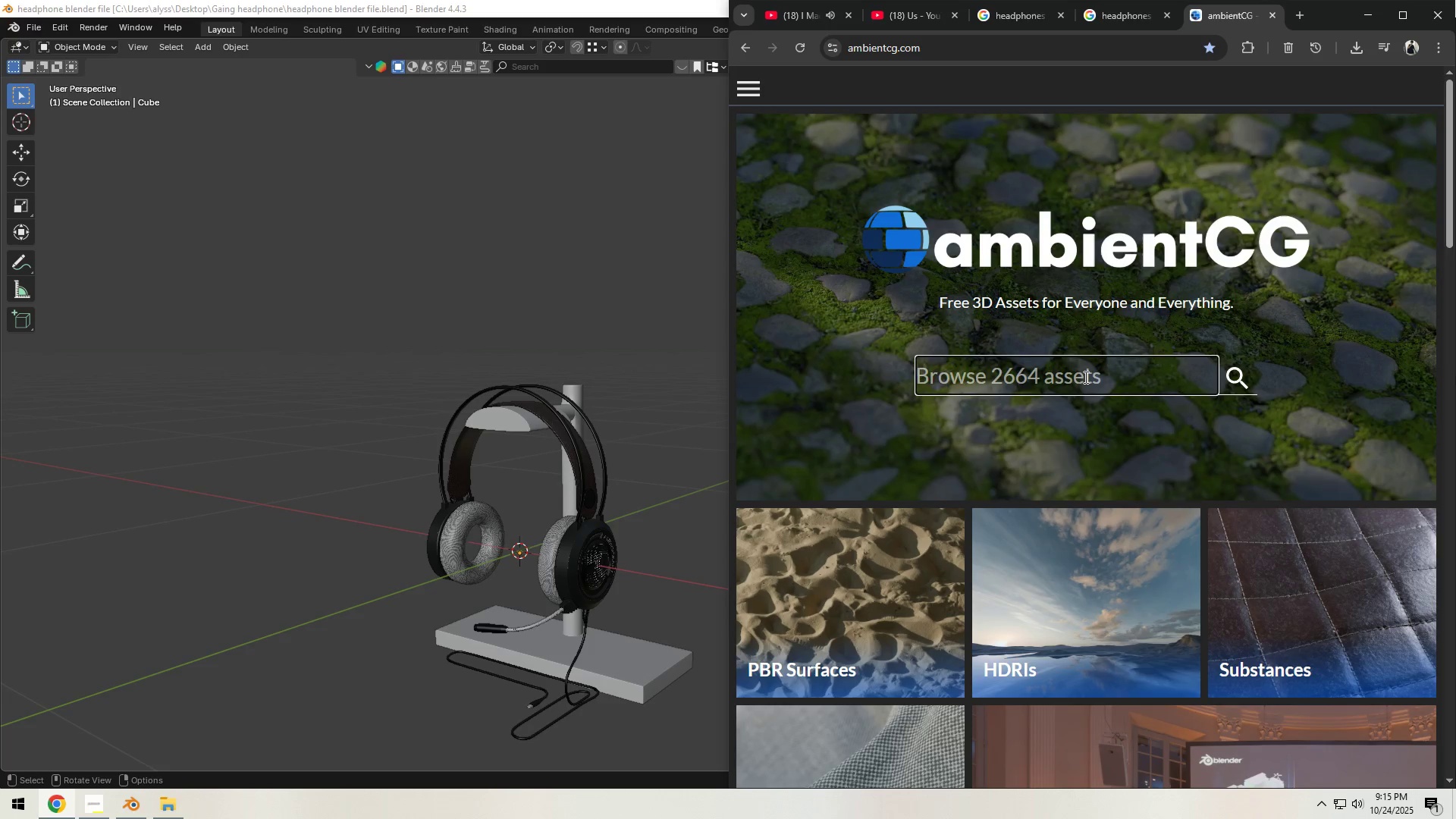 
type(wod)
key(Backspace)
type(od)
 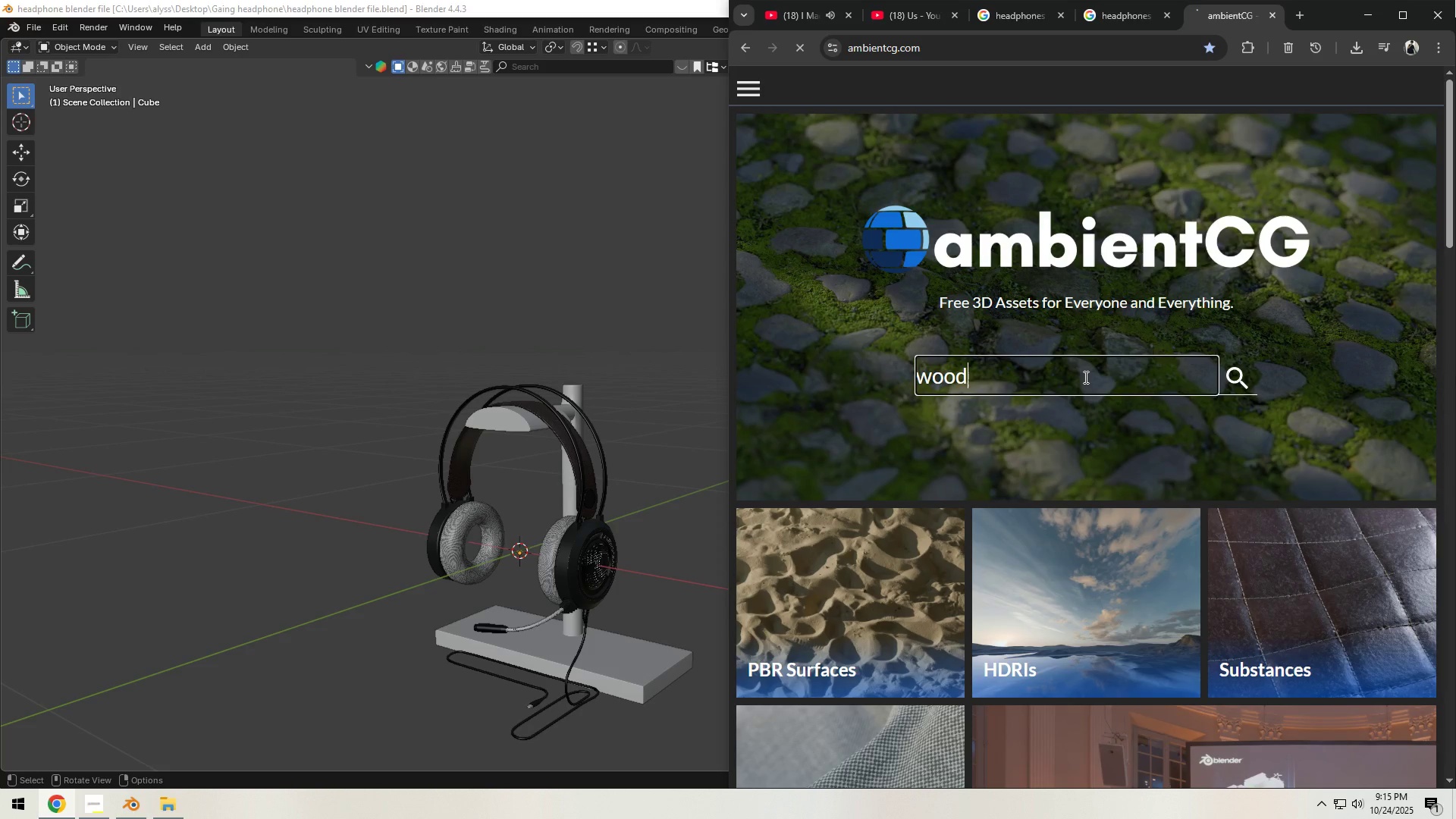 
key(Enter)
 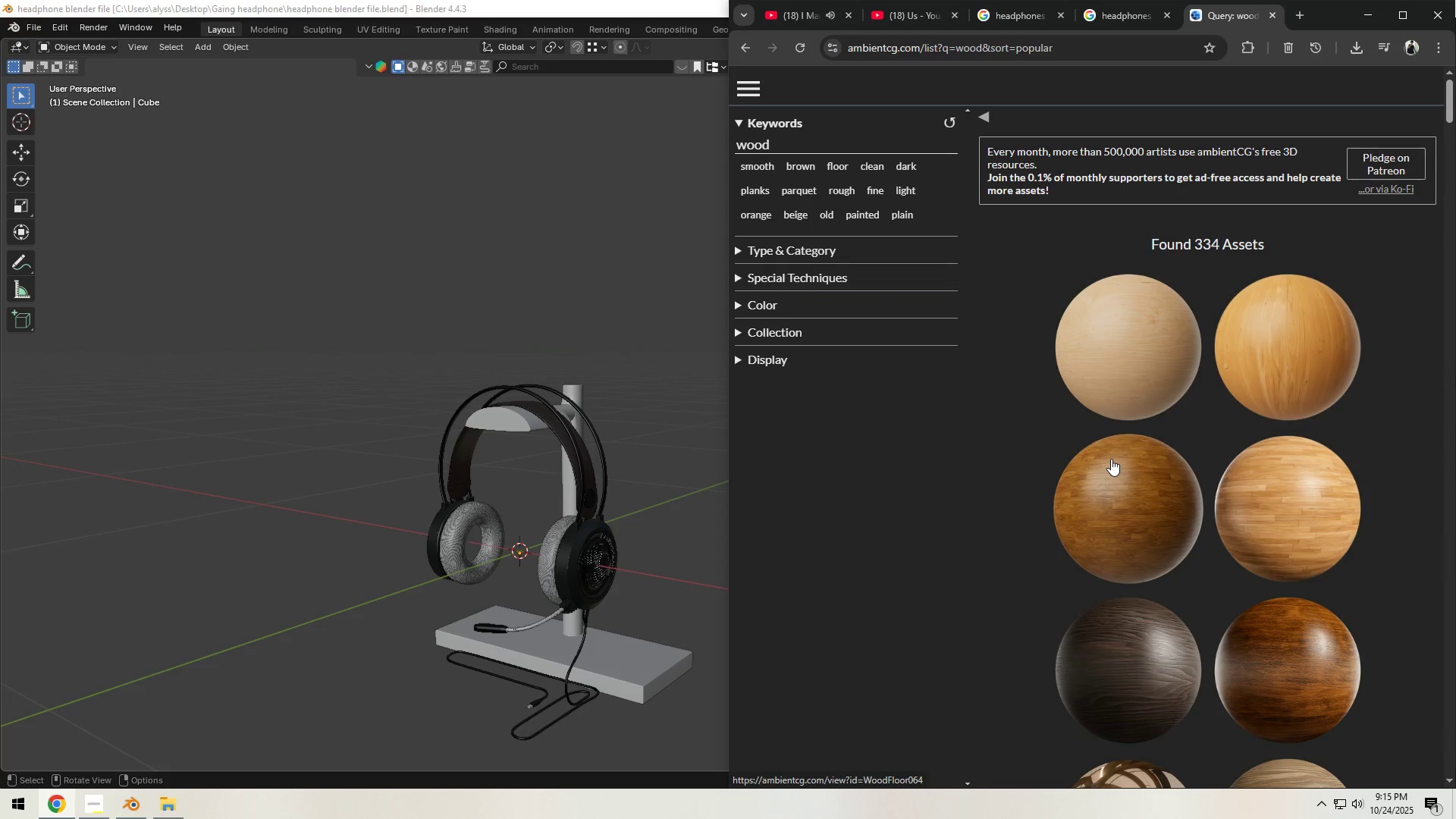 
scroll: coordinate [1131, 491], scroll_direction: down, amount: 24.0
 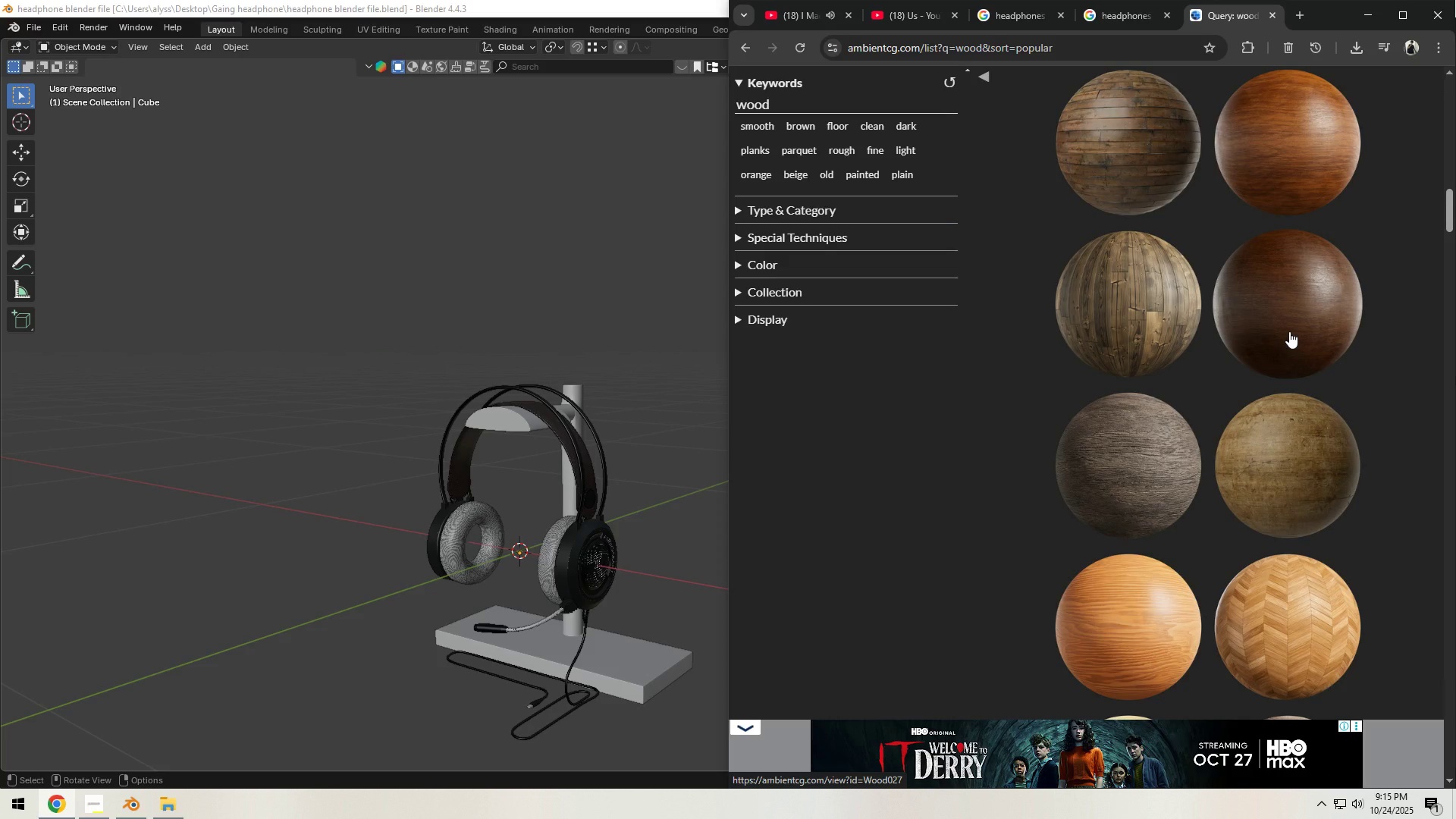 
left_click([1289, 331])
 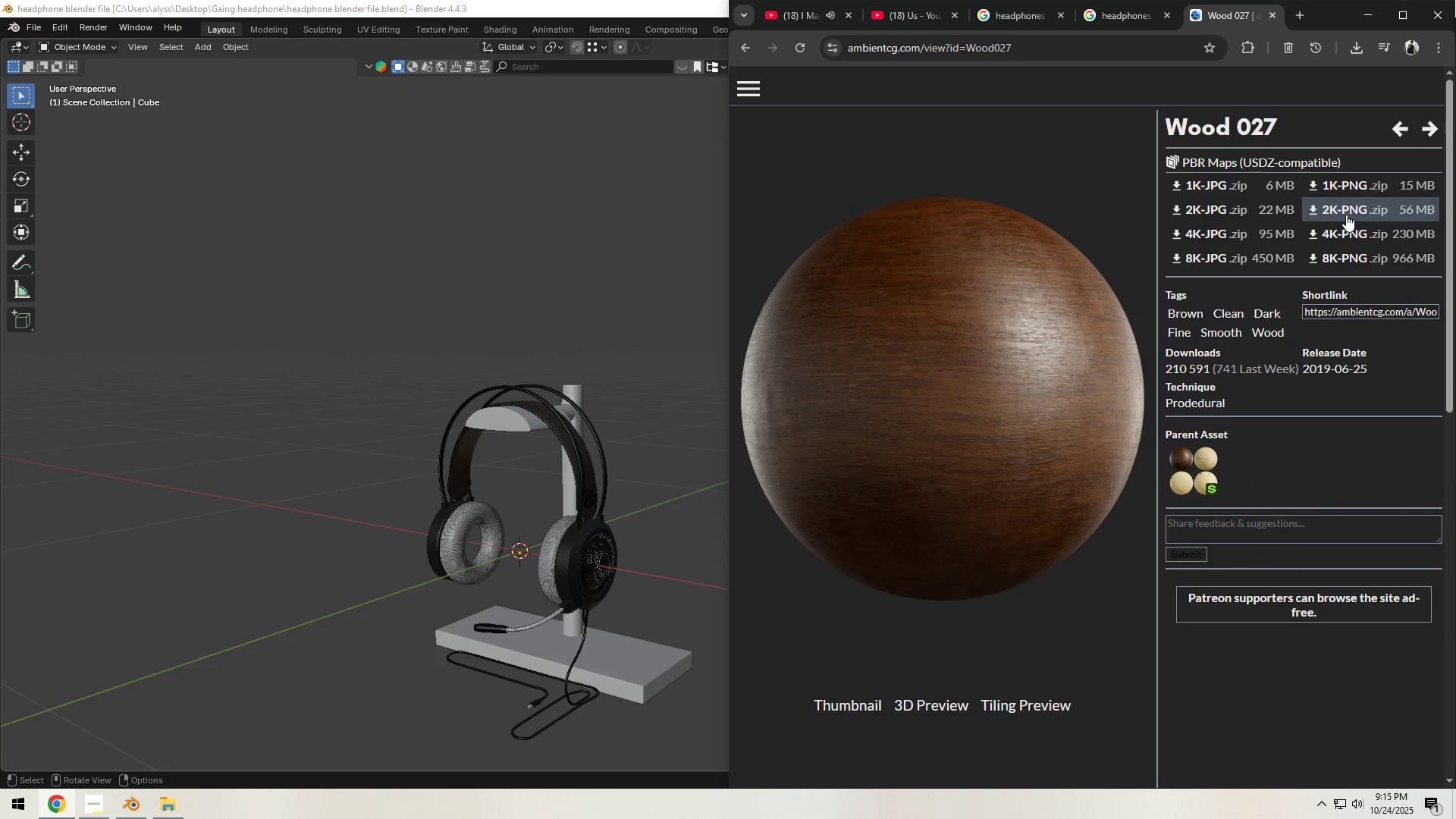 
left_click([1346, 215])
 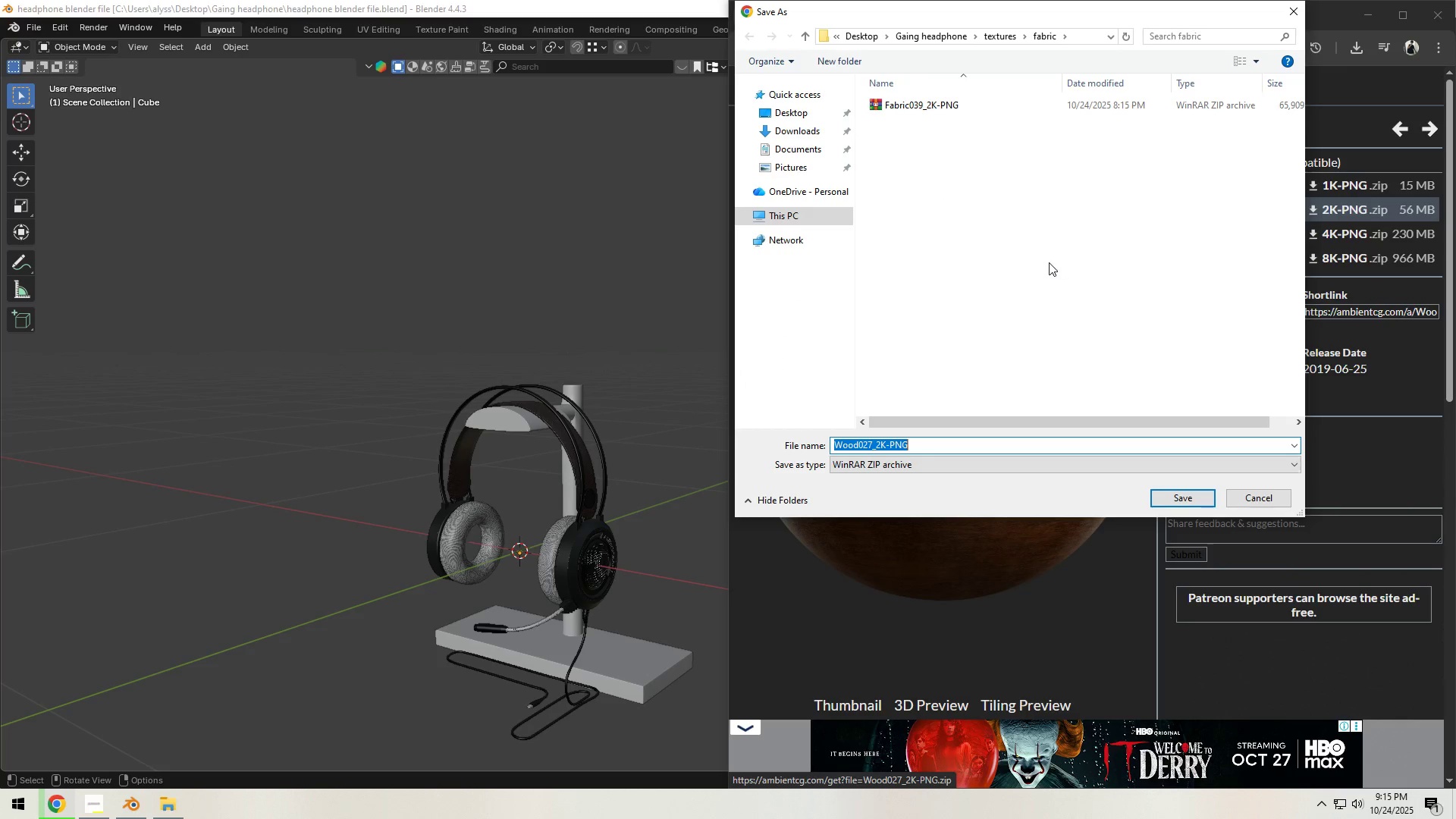 
left_click([999, 34])
 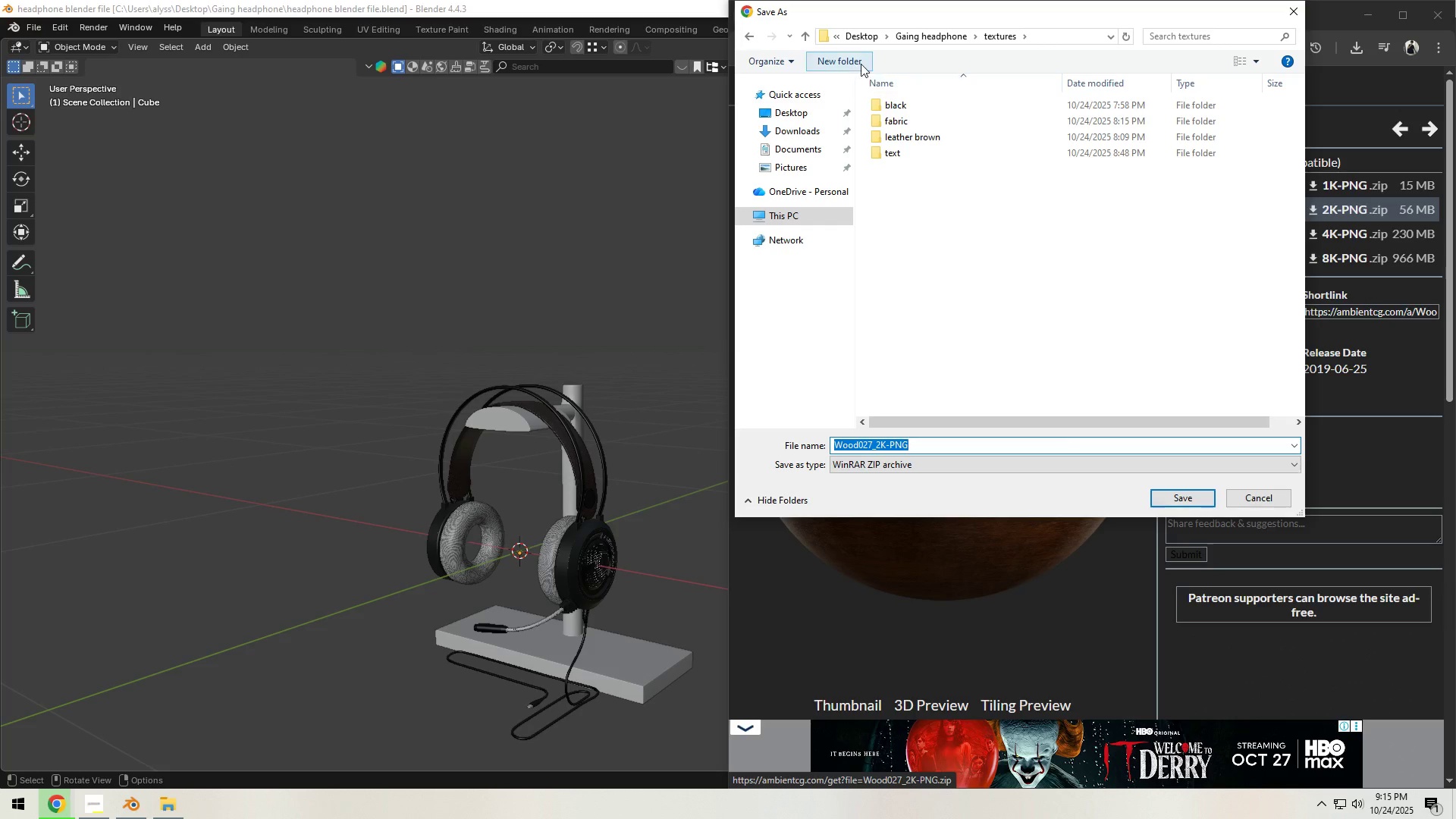 
left_click([854, 61])
 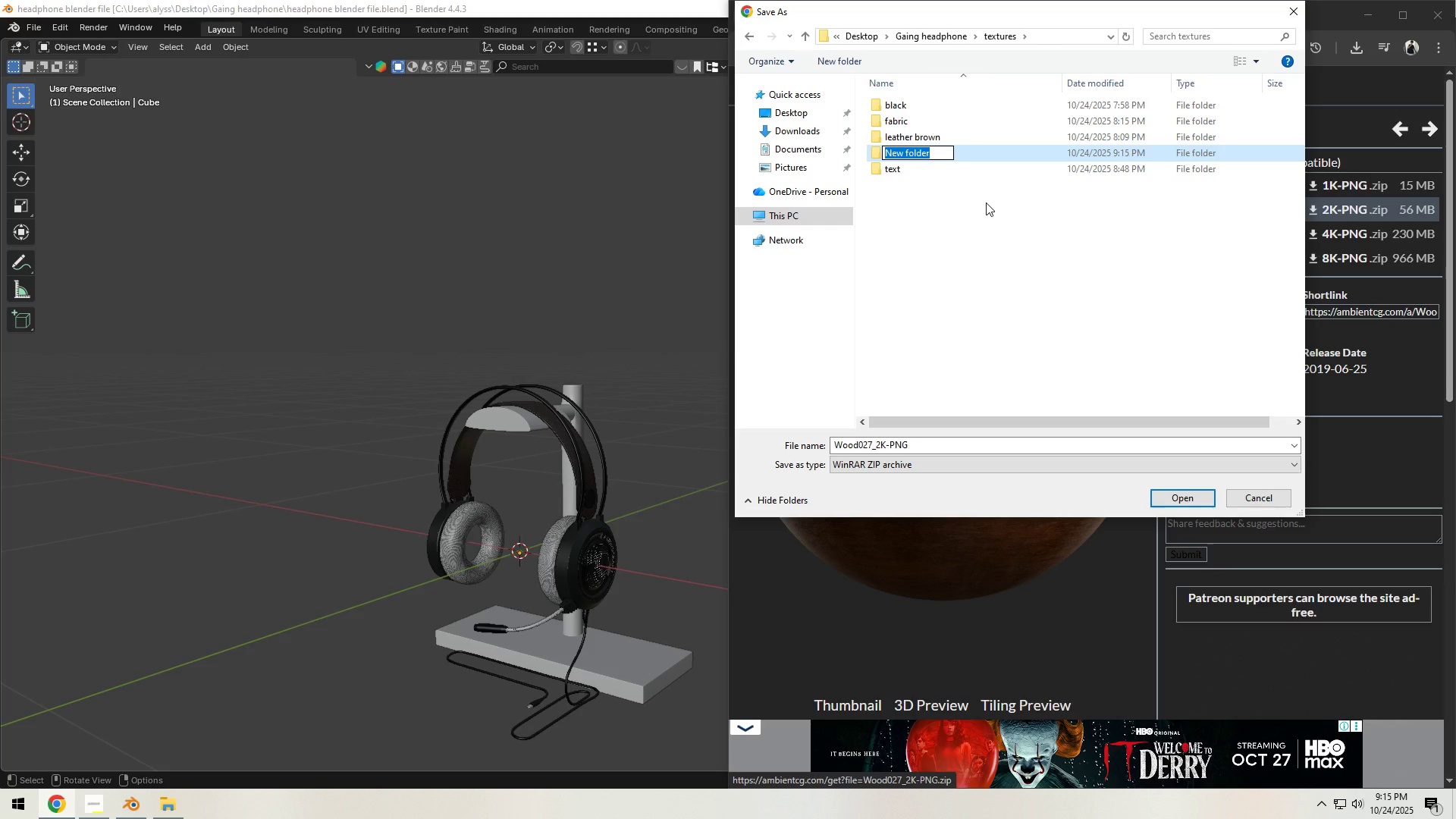 
type(wood stand)
 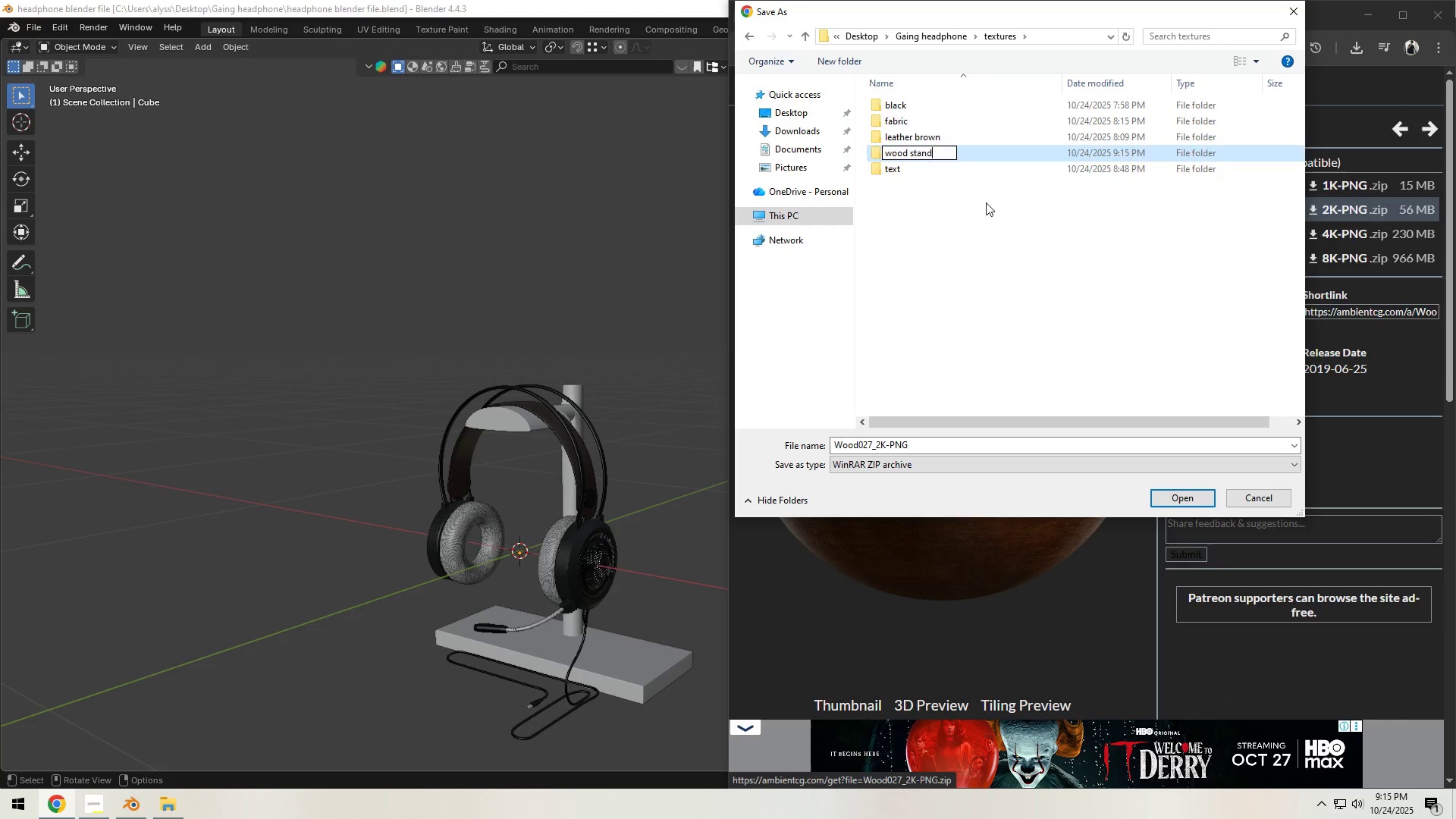 
key(Enter)
 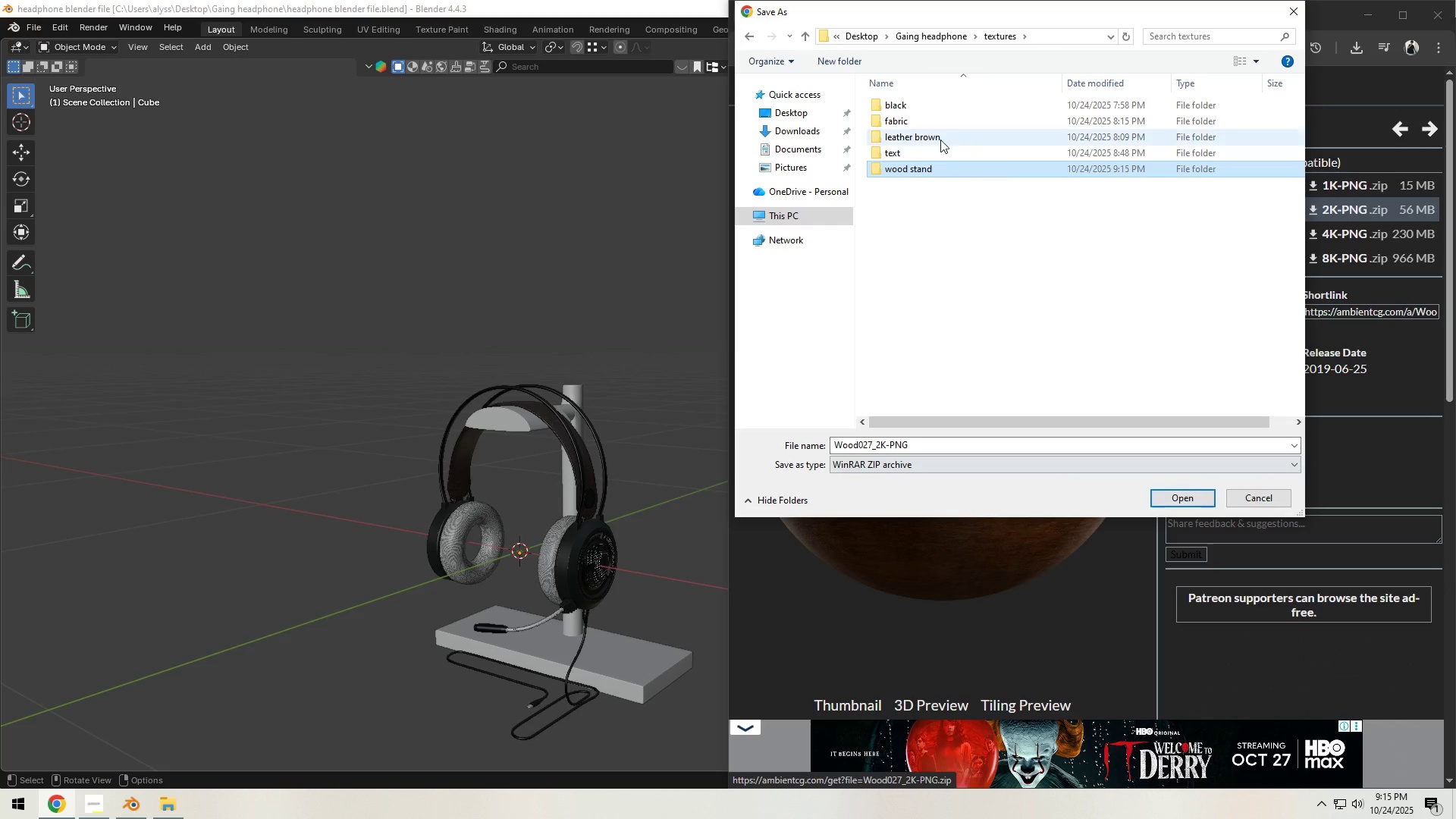 
double_click([935, 166])
 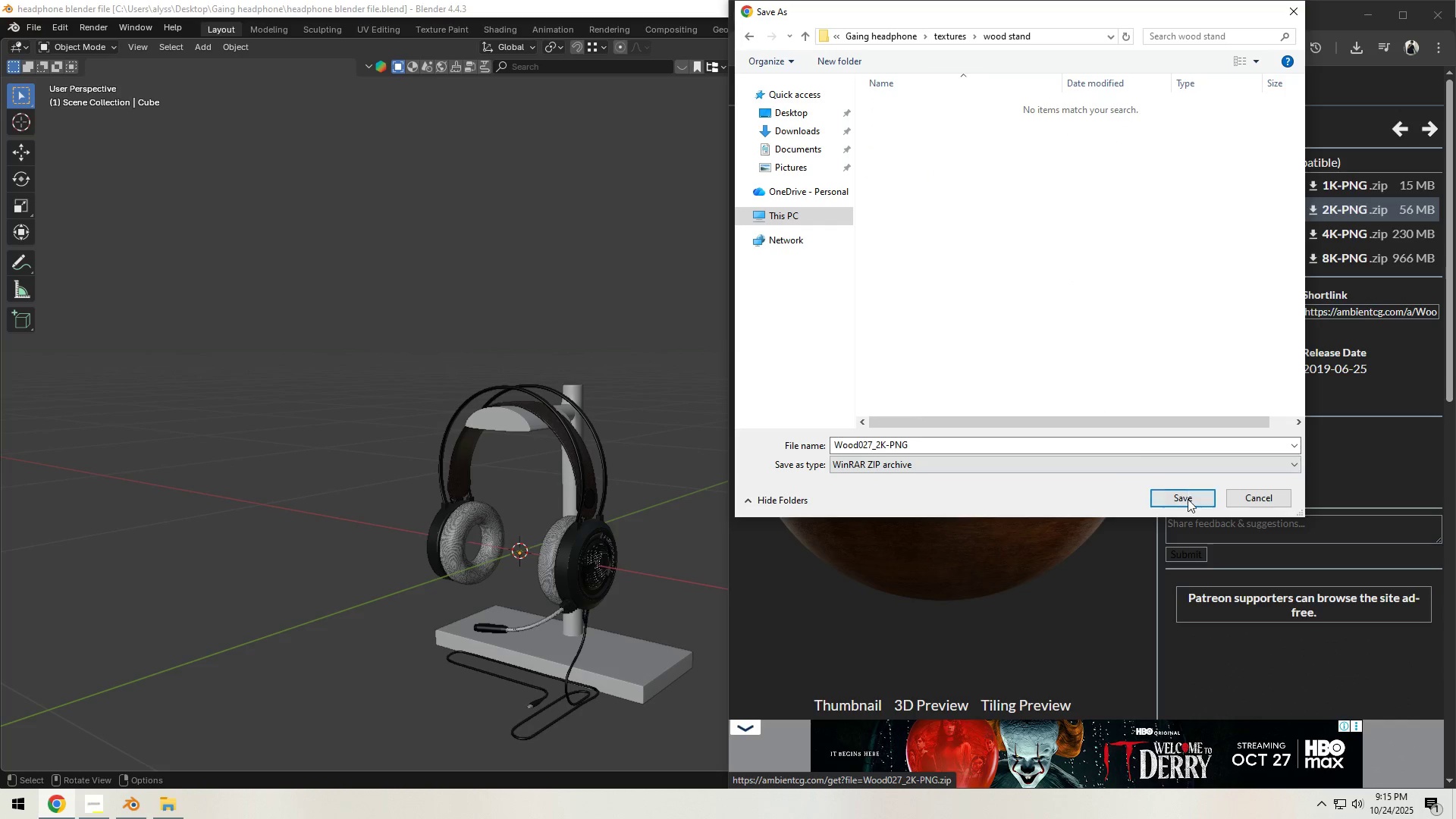 
left_click([1188, 499])
 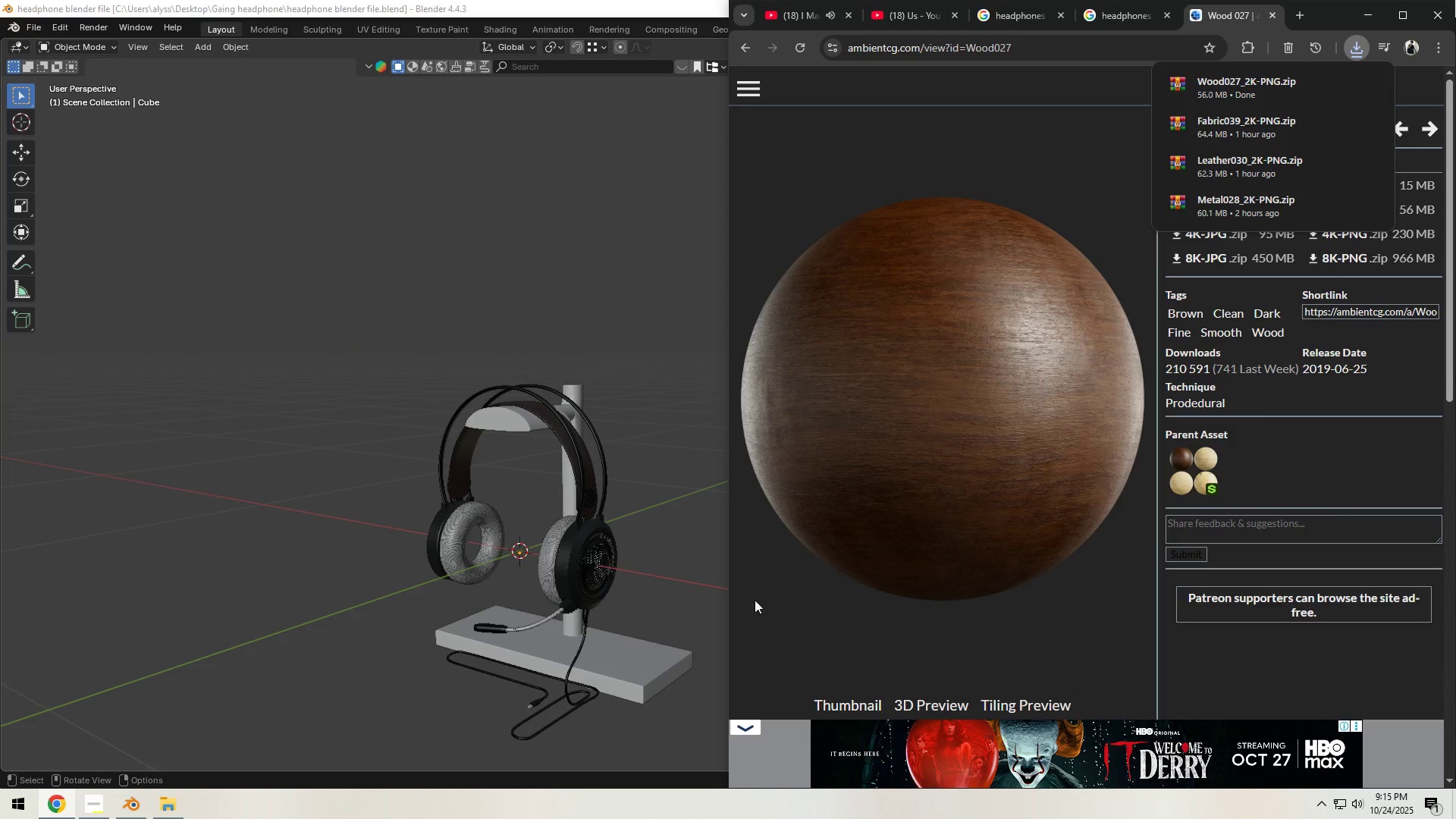 
left_click([90, 813])